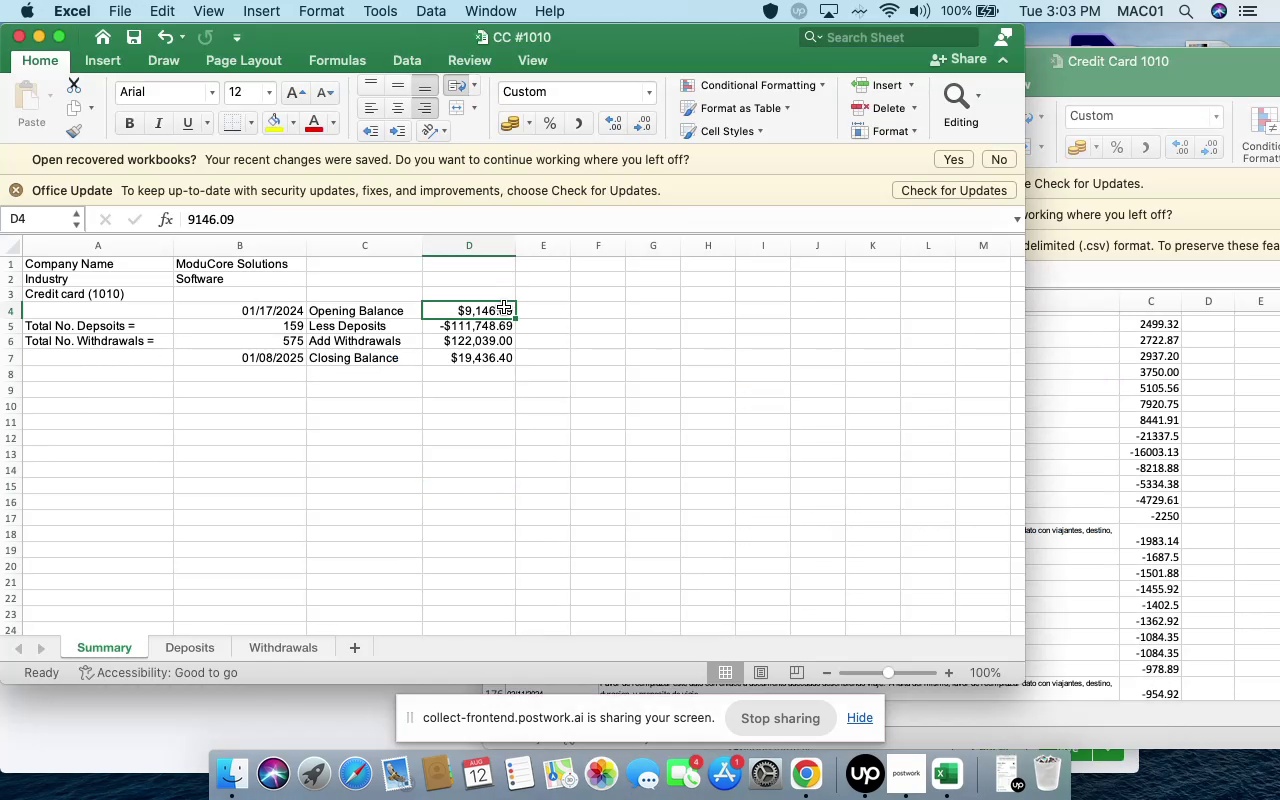 
double_click([504, 307])
 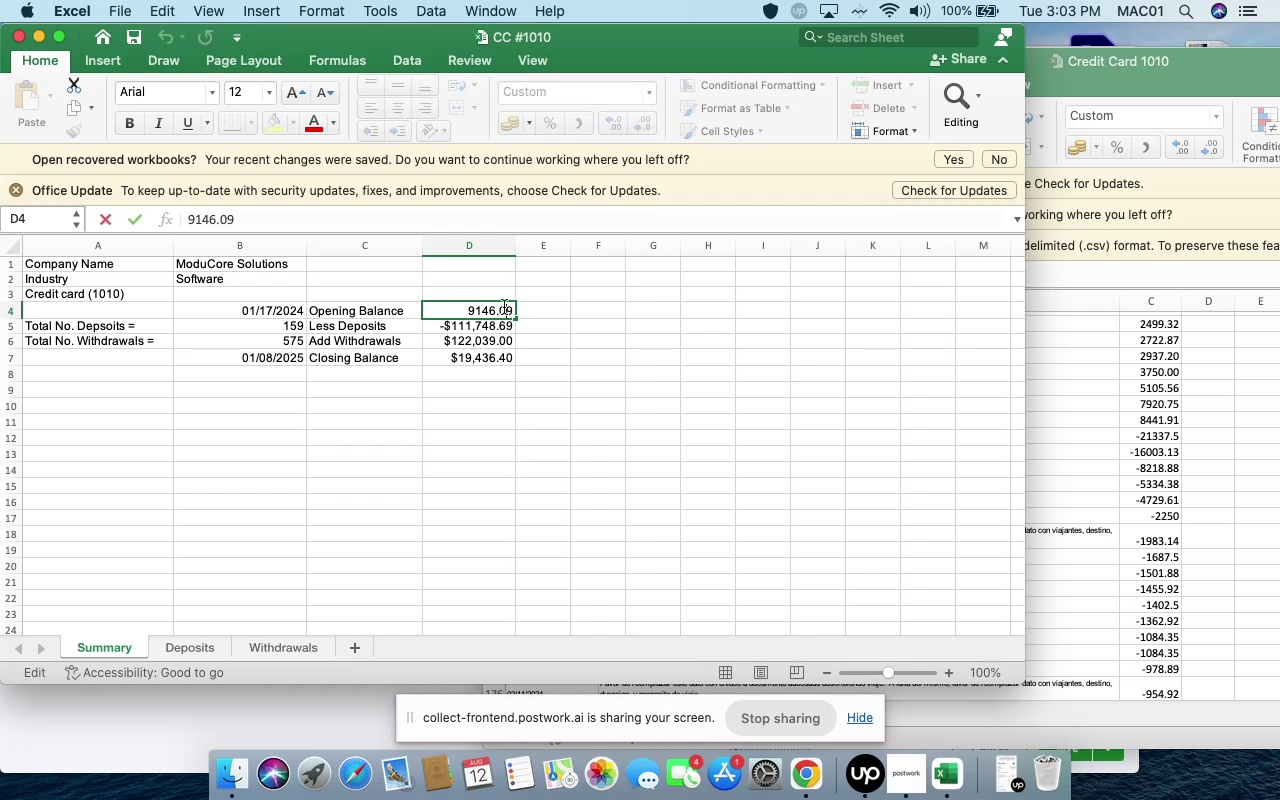 
double_click([504, 307])
 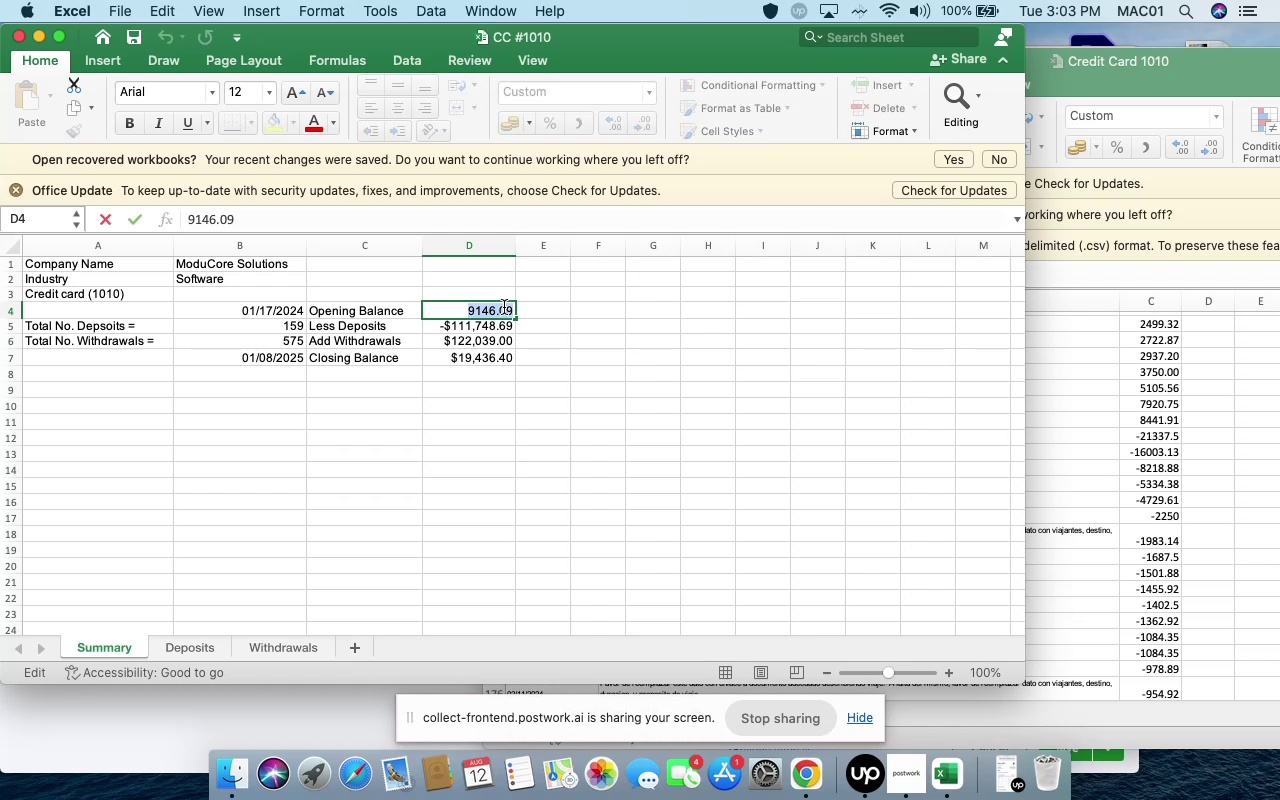 
triple_click([504, 307])
 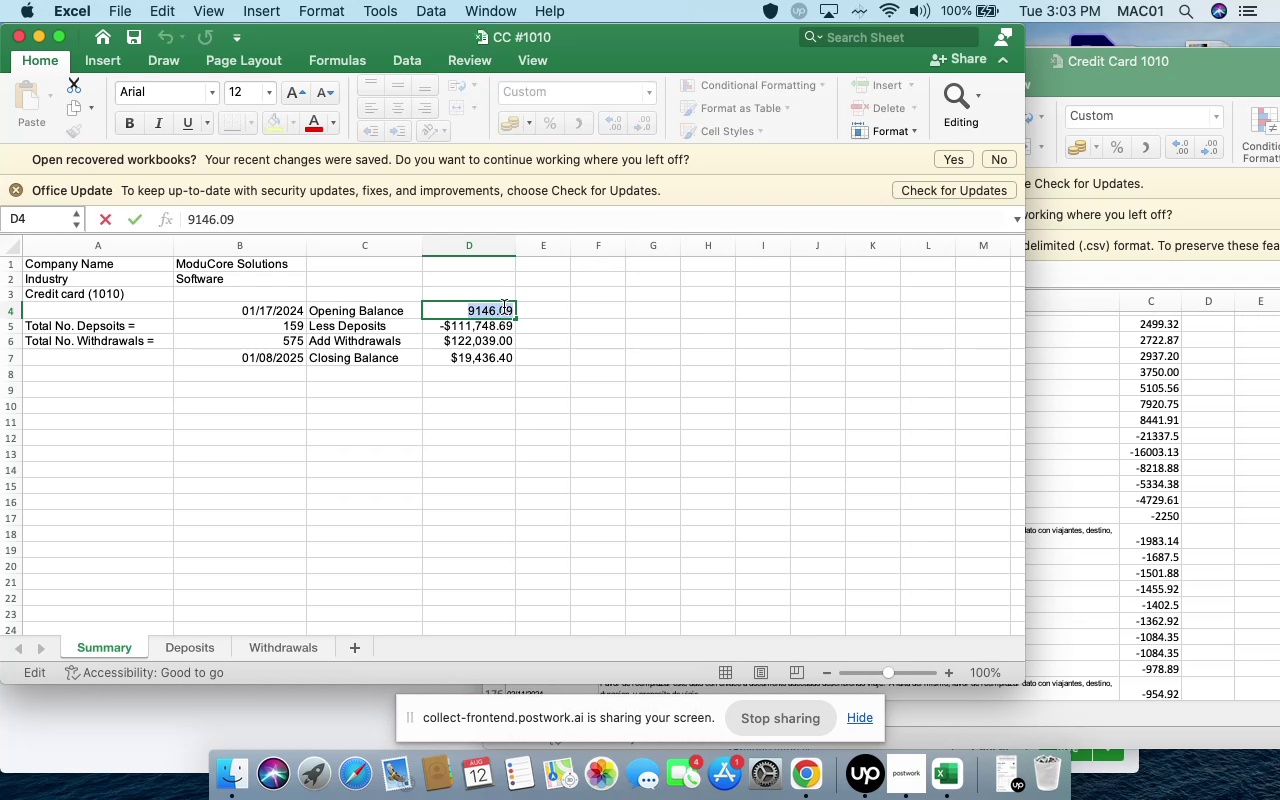 
key(Meta+C)
 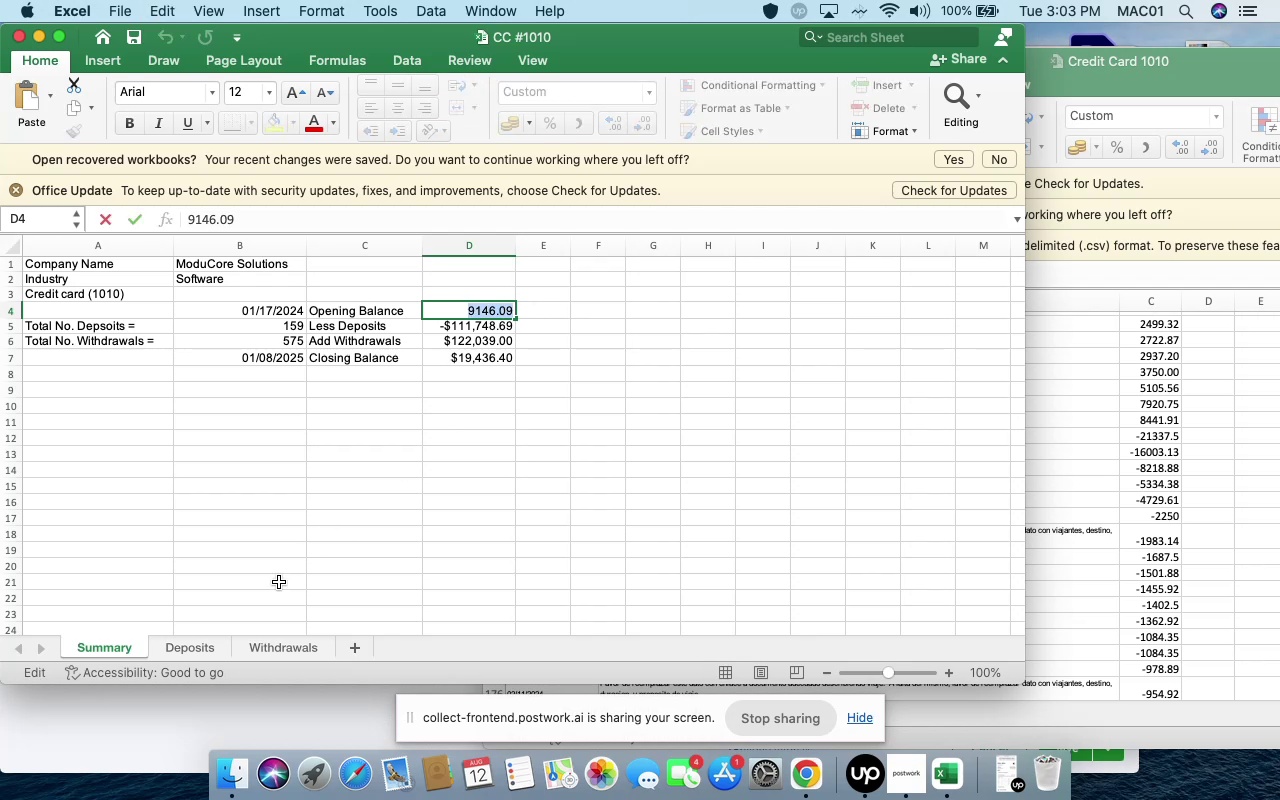 
left_click([207, 727])
 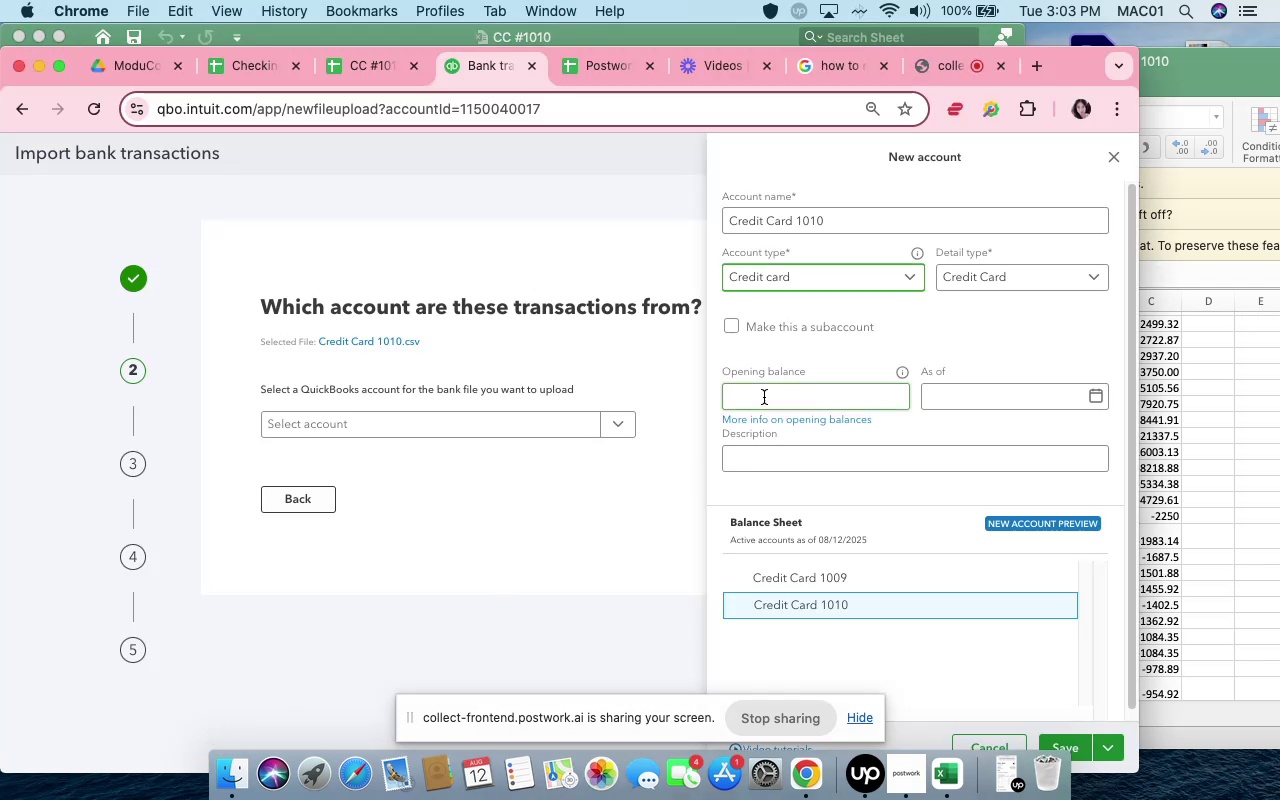 
left_click([764, 397])
 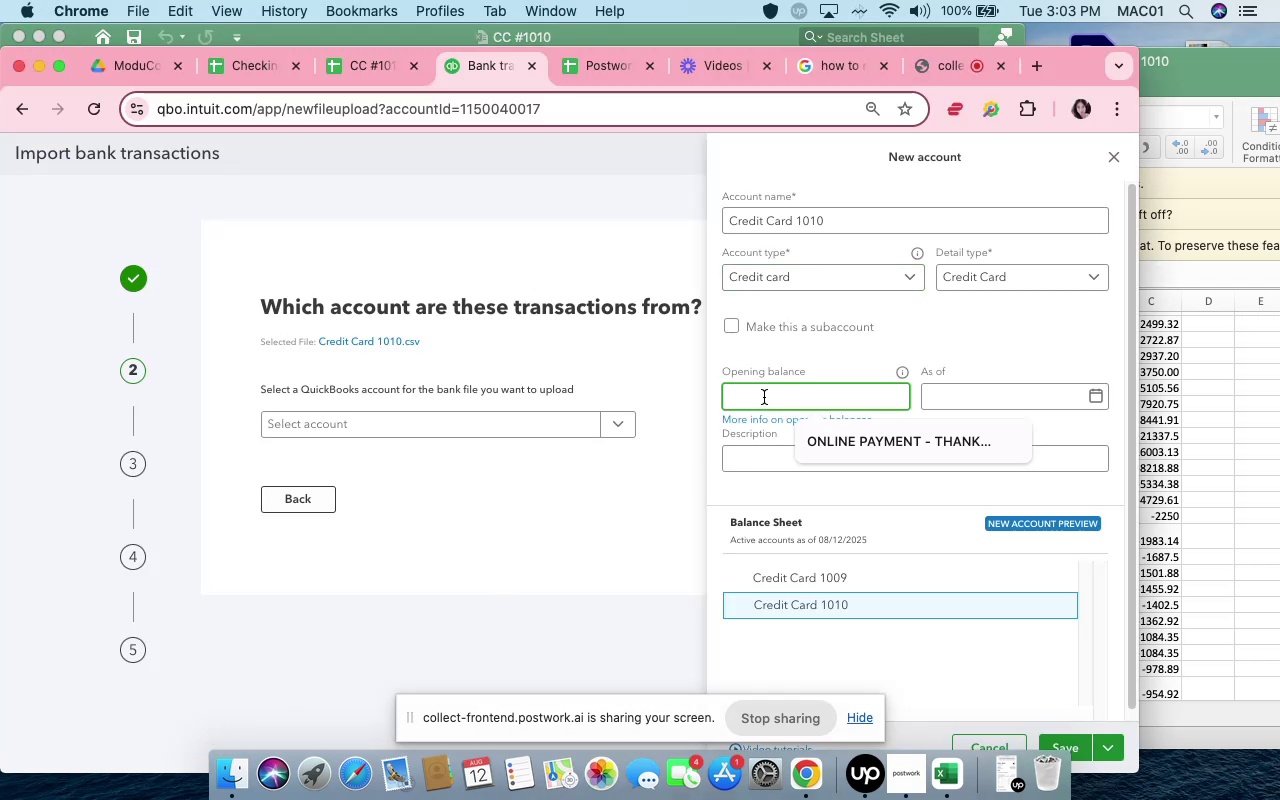 
key(Meta+V)
 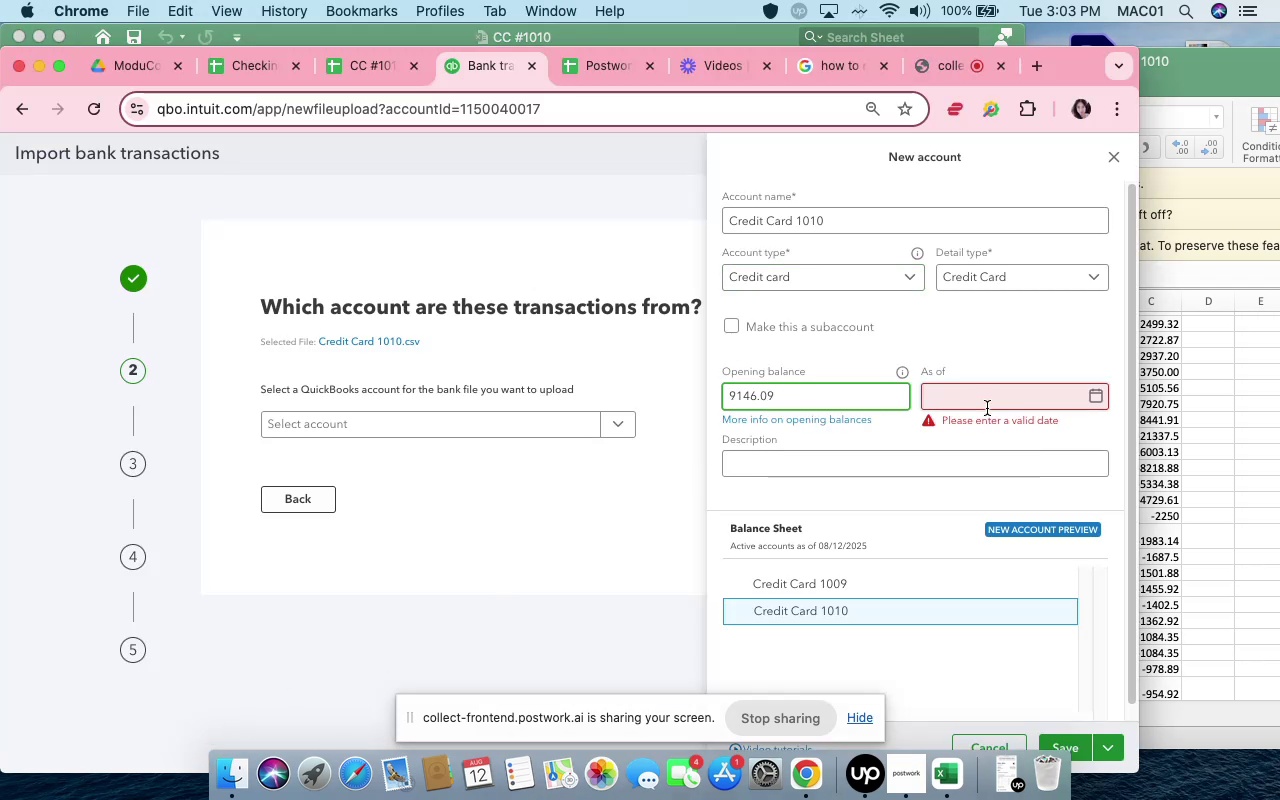 
left_click([988, 406])
 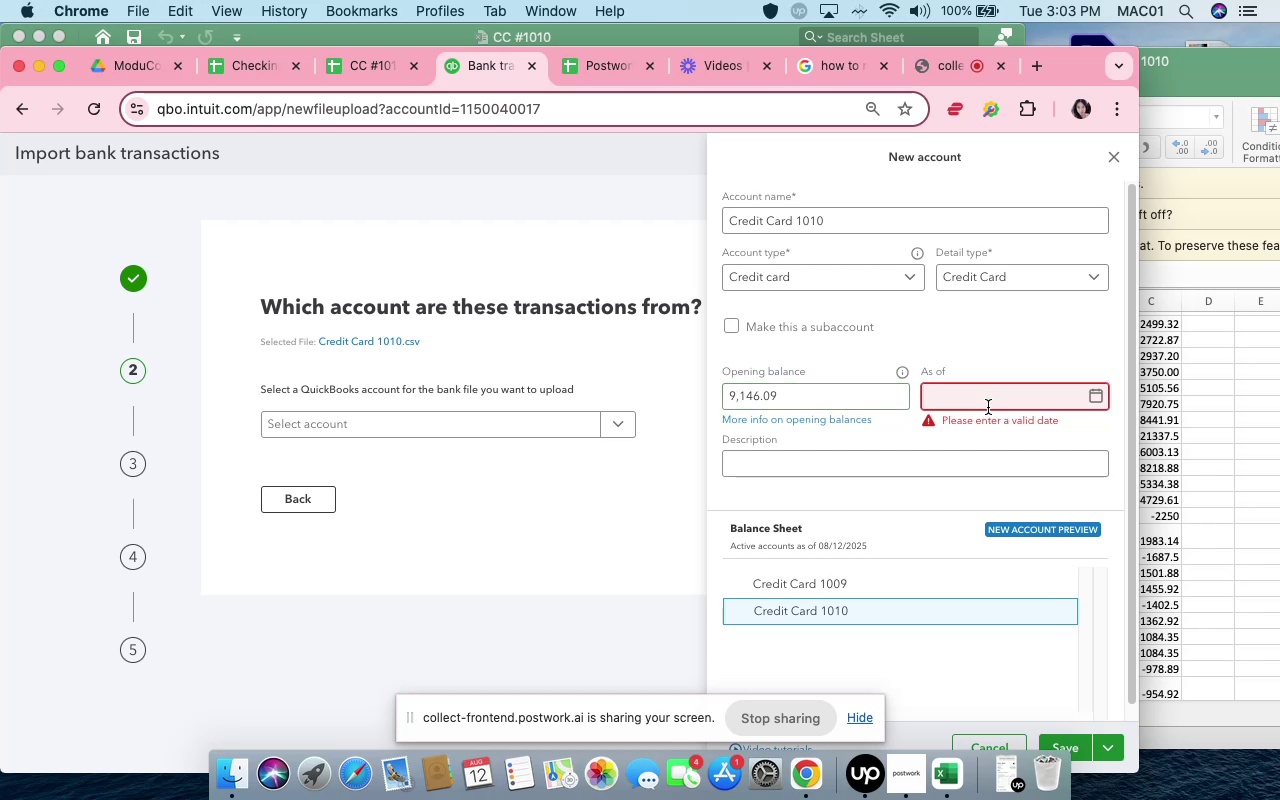 
type(1/17/24)
 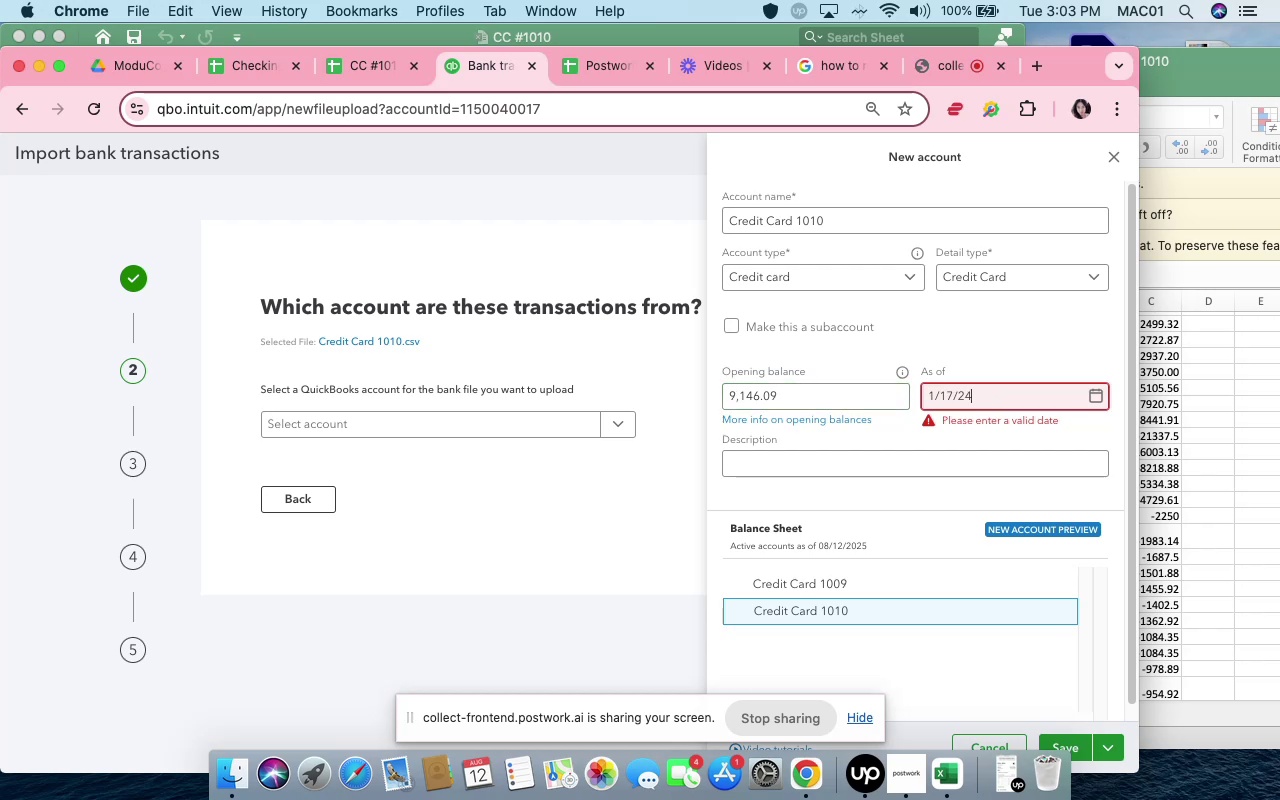 
mouse_move([979, 363])
 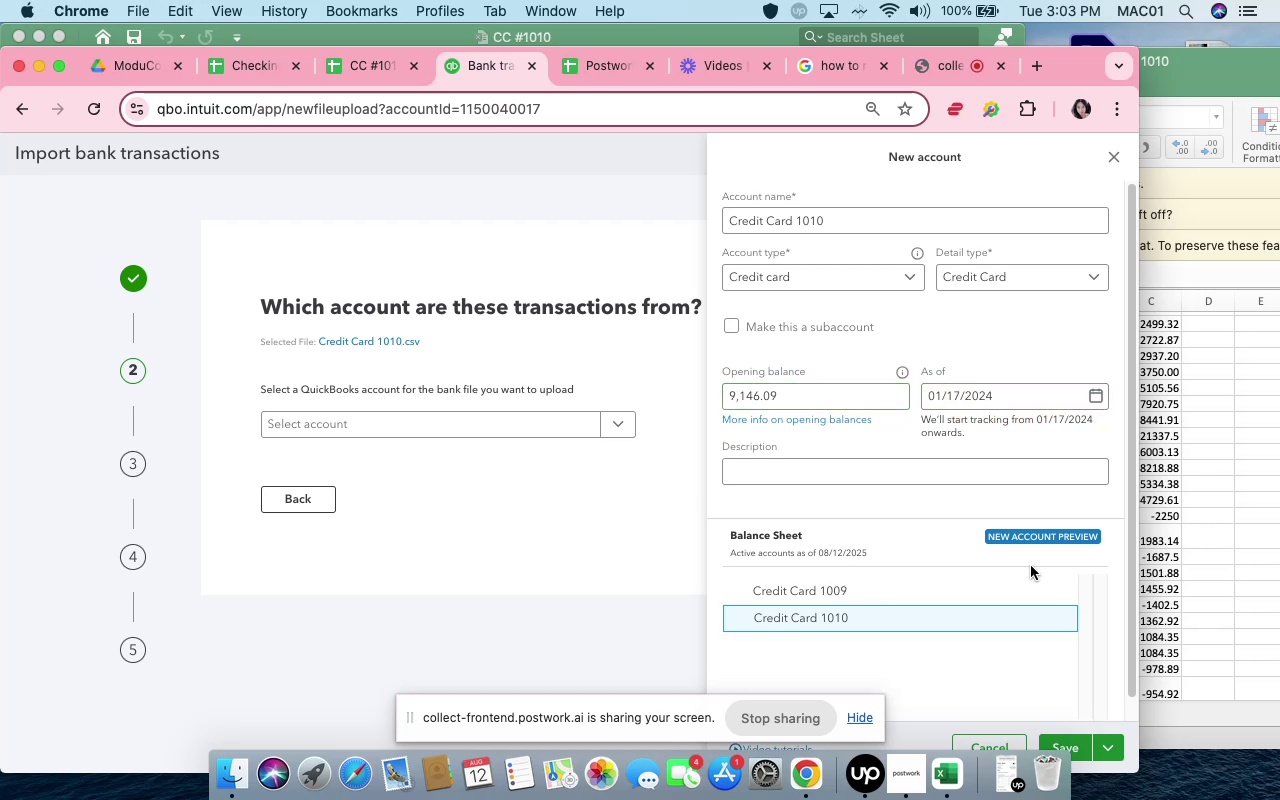 
scroll: coordinate [1030, 585], scroll_direction: down, amount: 37.0
 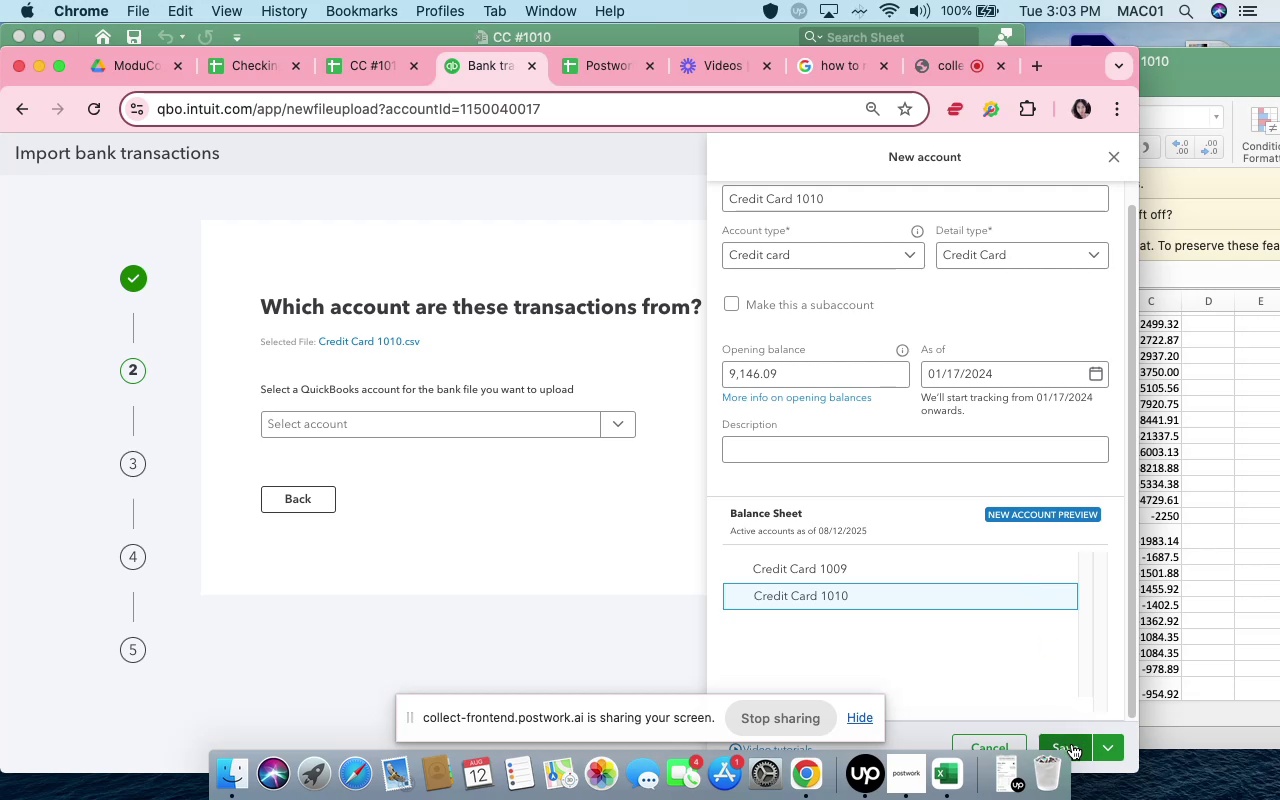 
left_click([1072, 744])
 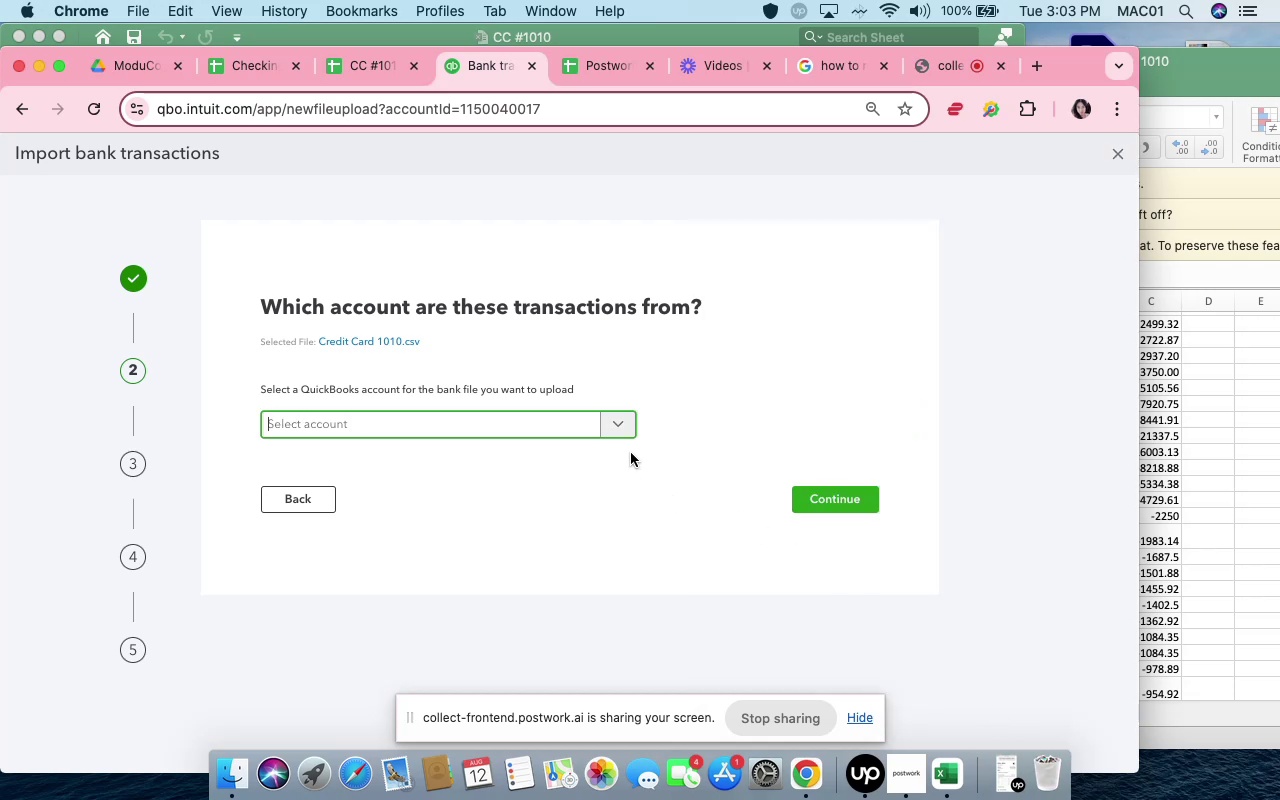 
left_click([626, 435])
 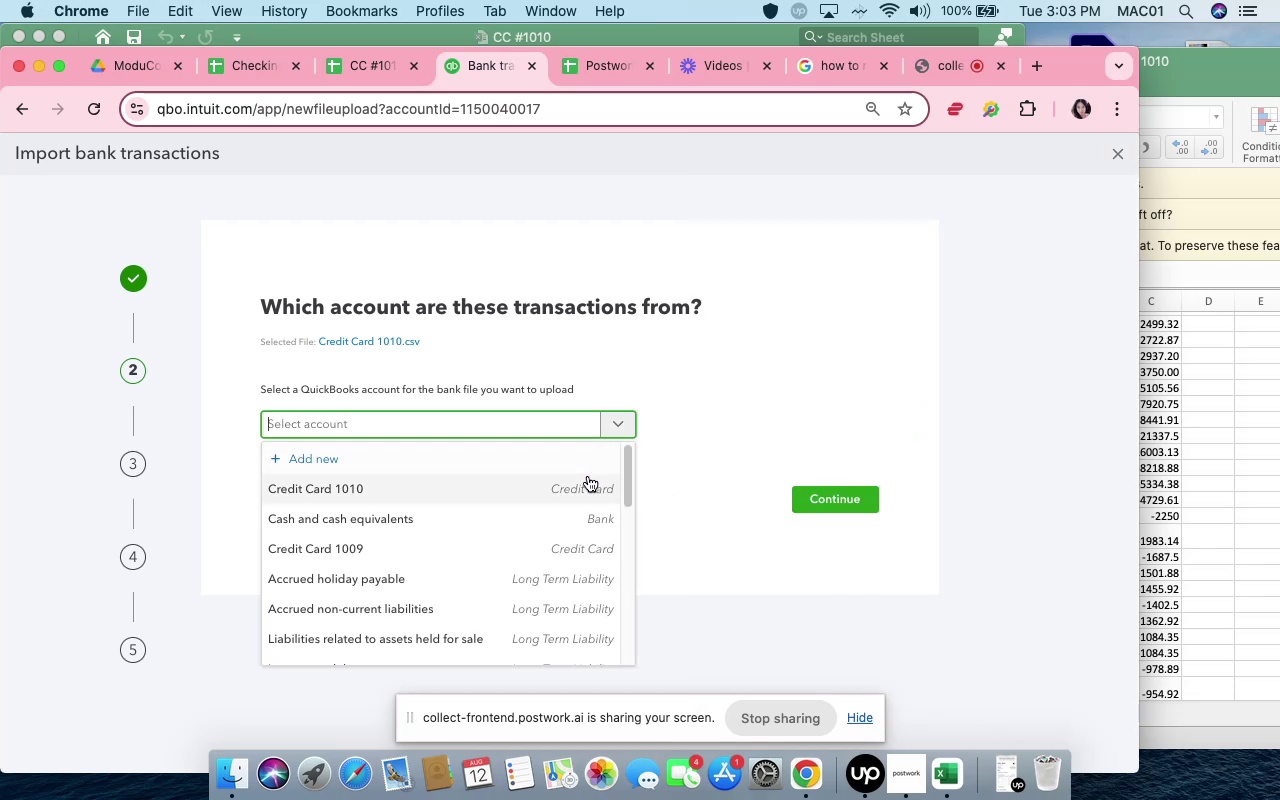 
left_click([589, 477])
 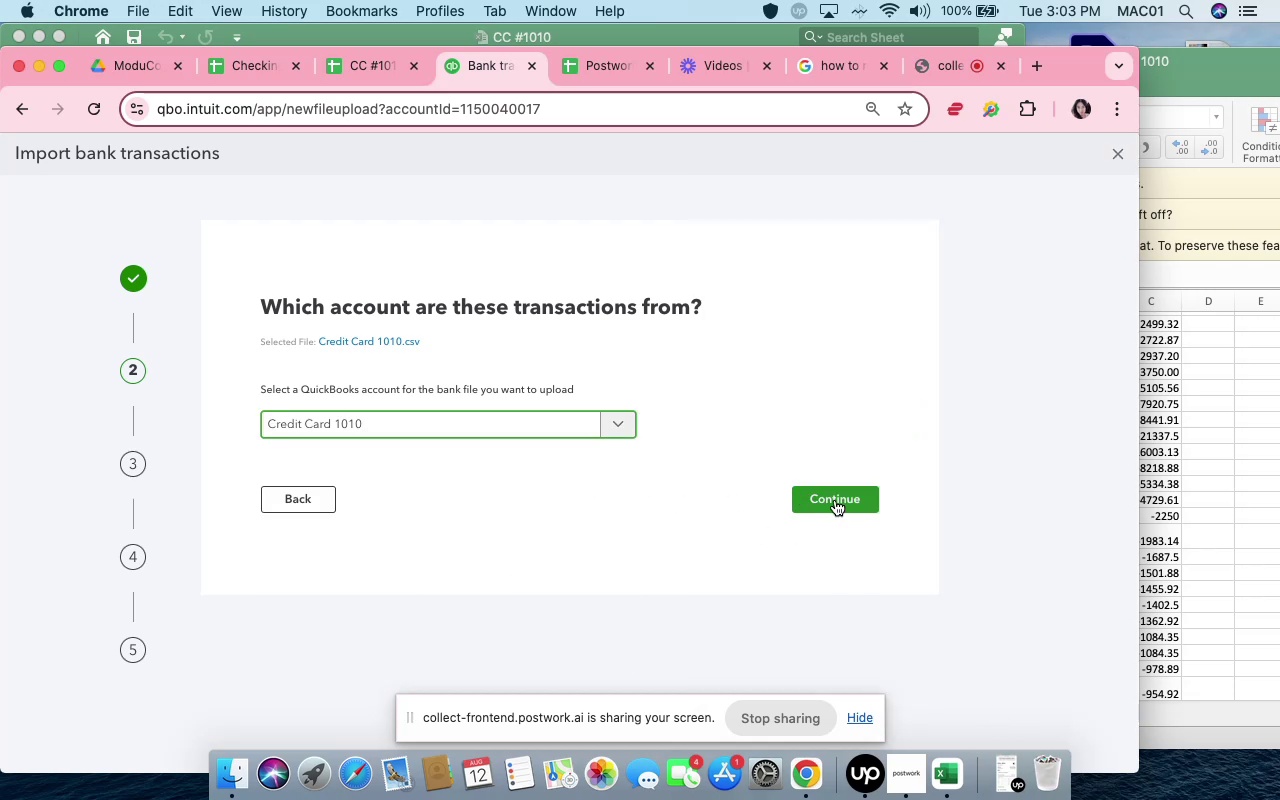 
left_click([836, 500])
 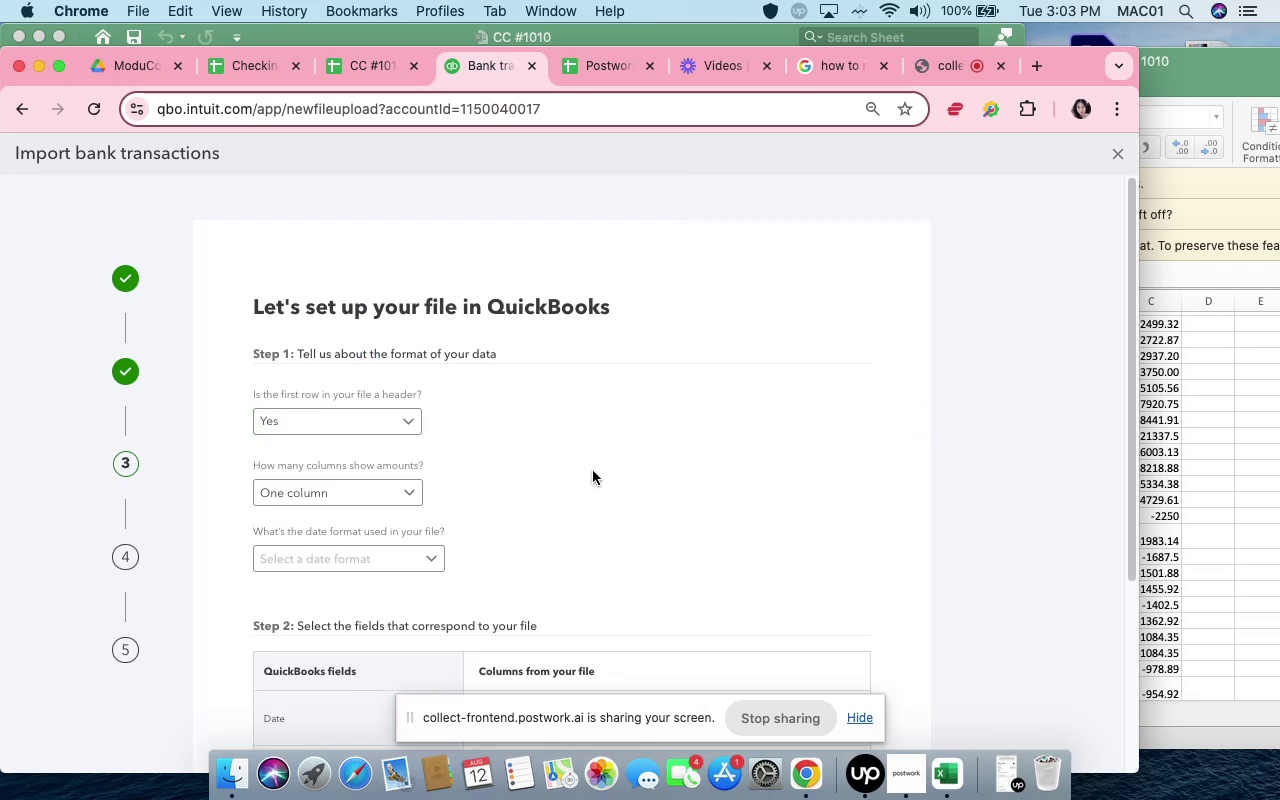 
scroll: coordinate [533, 491], scroll_direction: down, amount: 10.0
 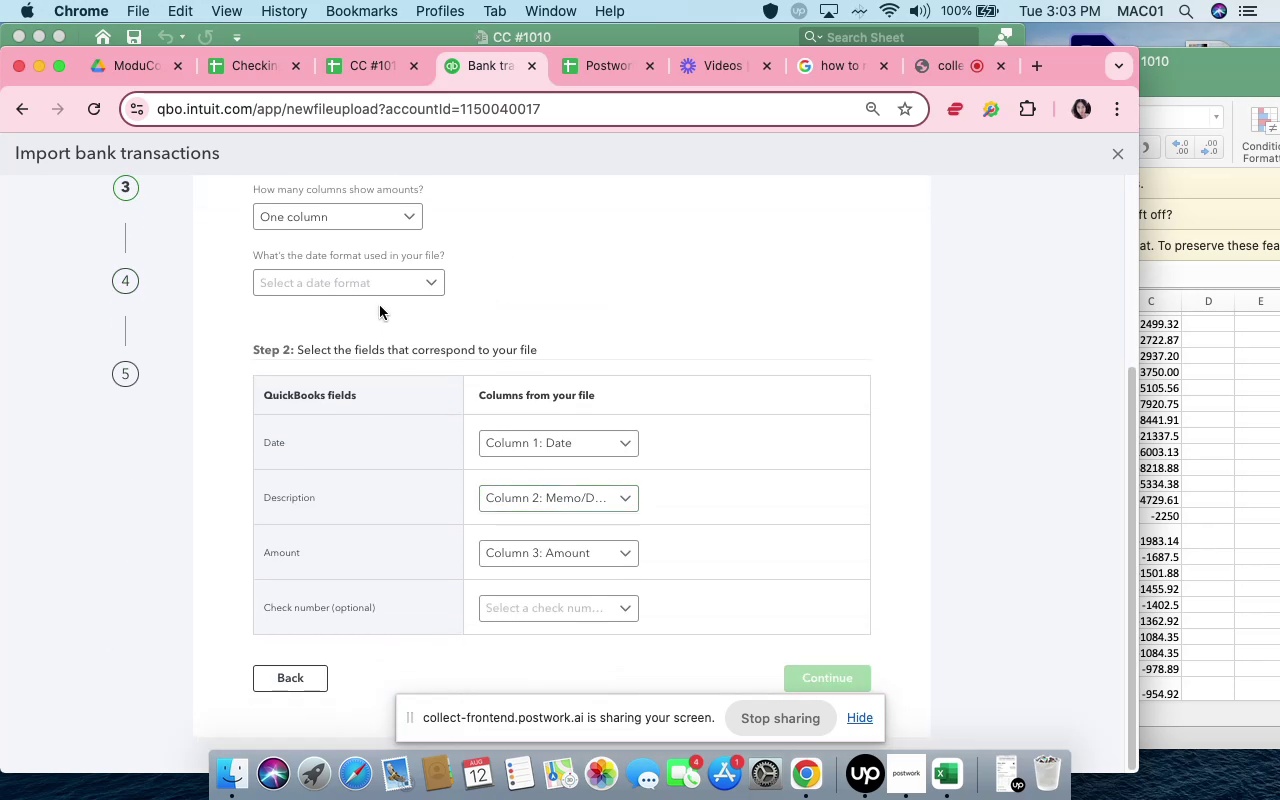 
left_click([380, 281])
 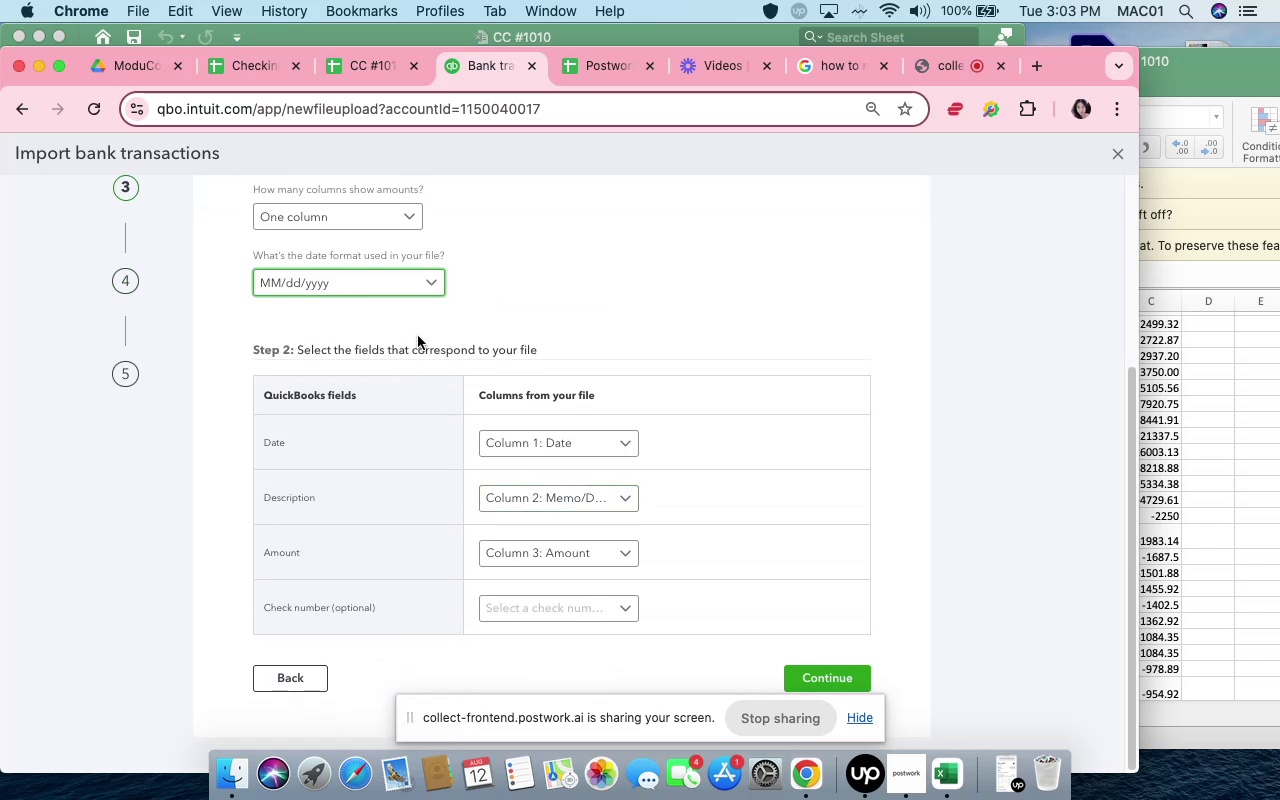 
scroll: coordinate [860, 487], scroll_direction: down, amount: 16.0
 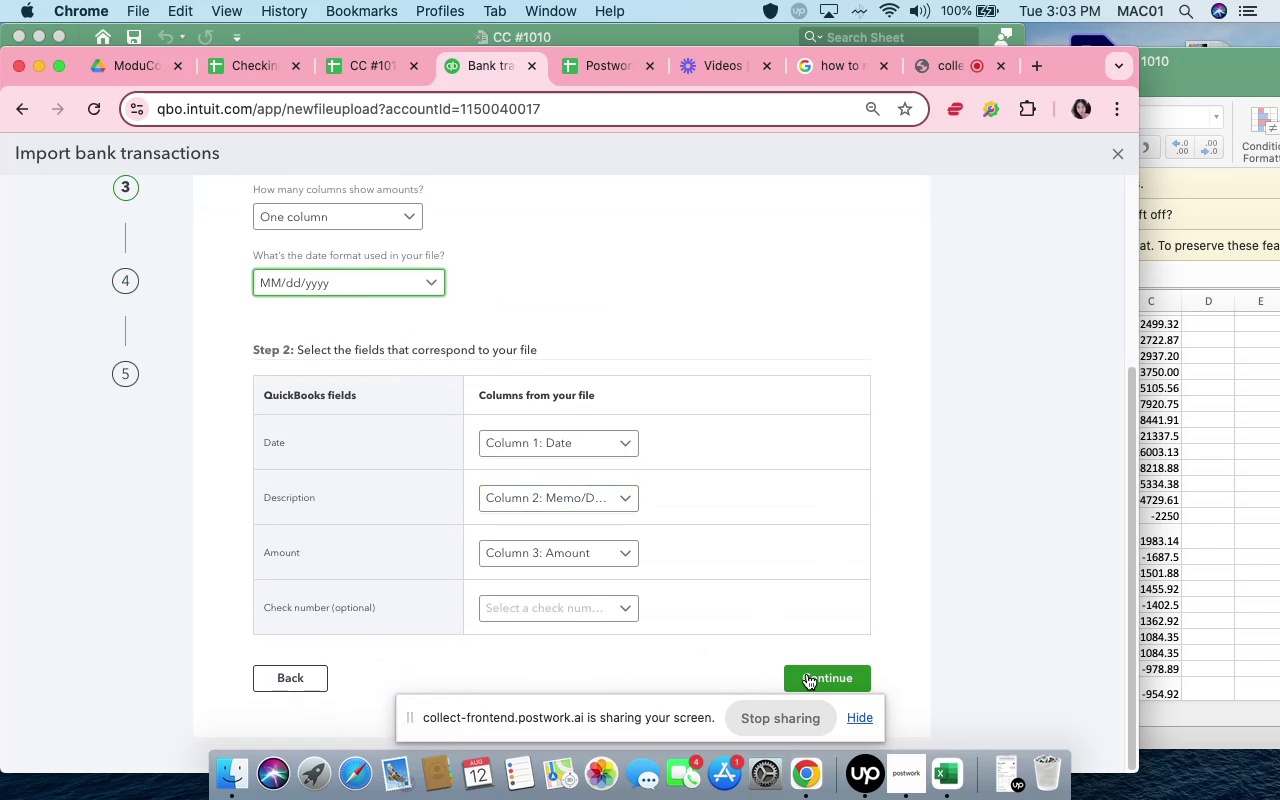 
left_click([807, 674])
 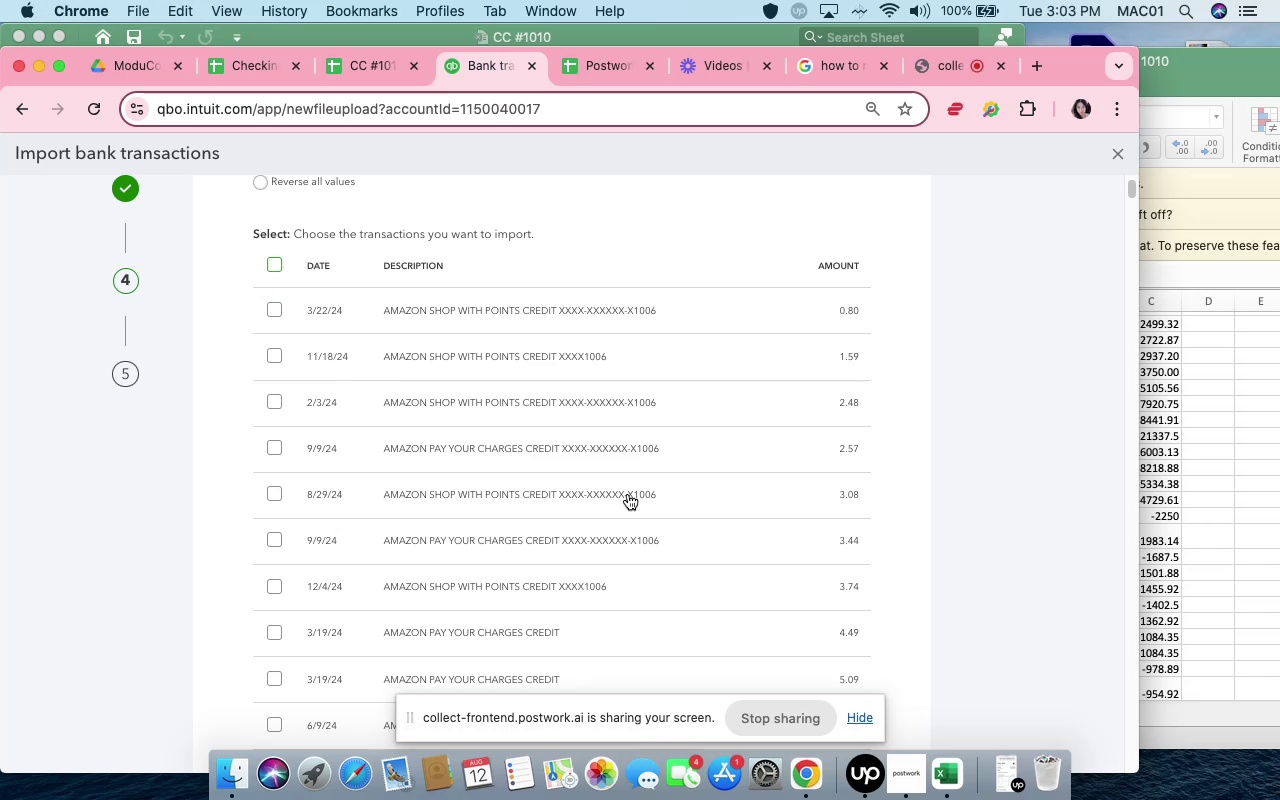 
wait(11.2)
 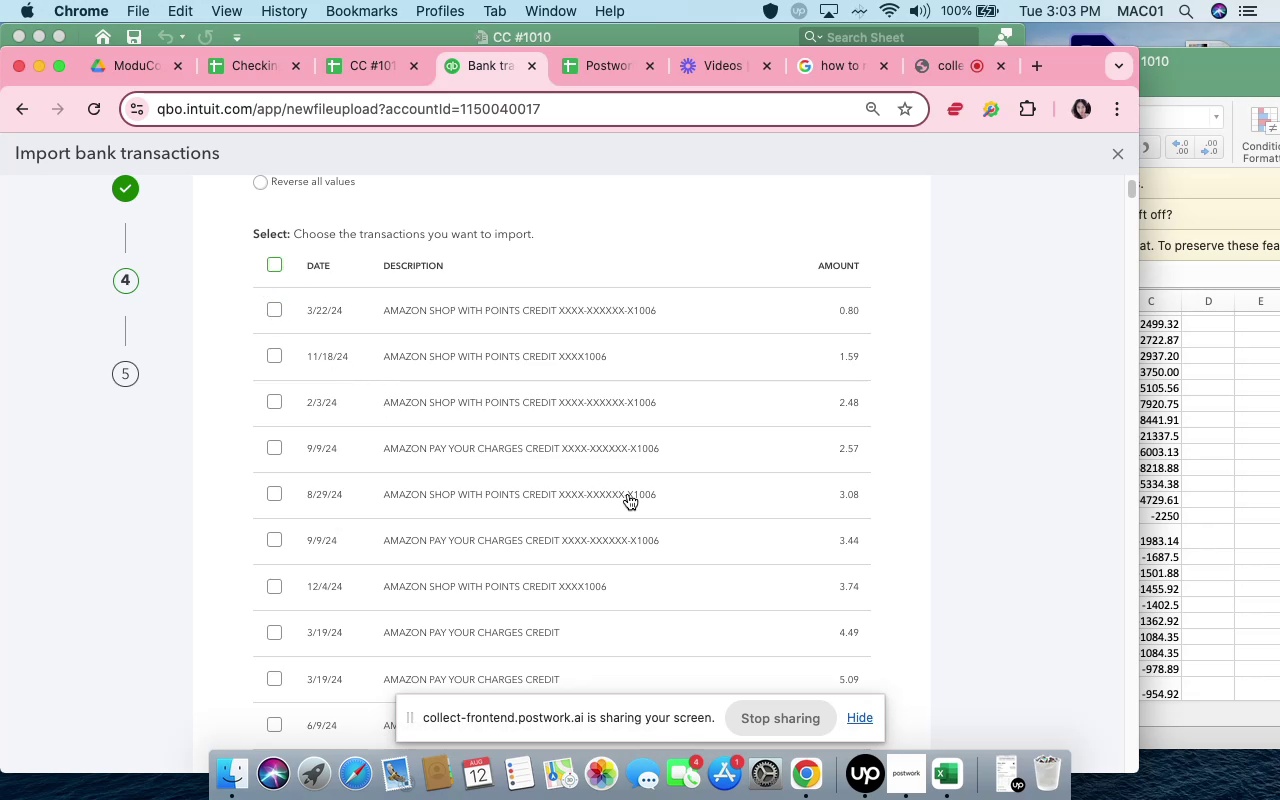 
left_click_drag(start_coordinate=[1130, 191], to_coordinate=[1109, 788])
 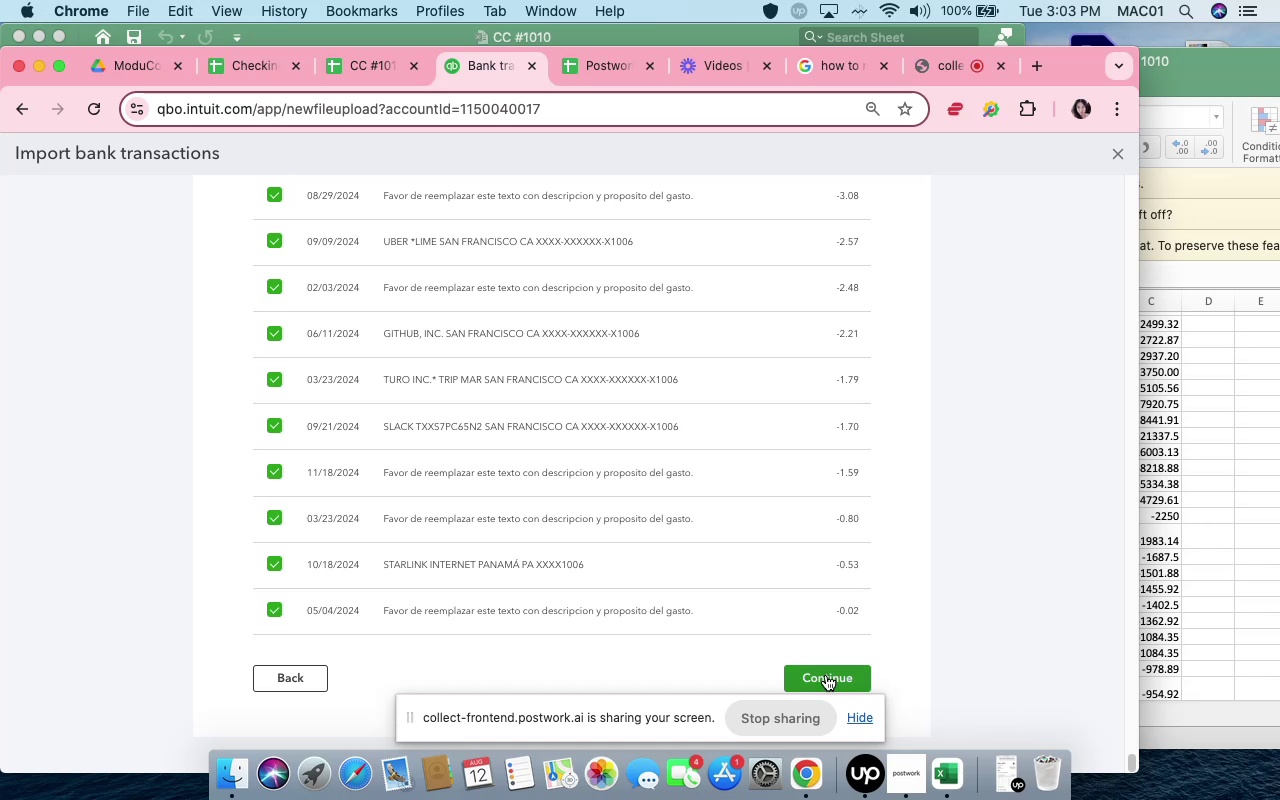 
left_click([826, 675])
 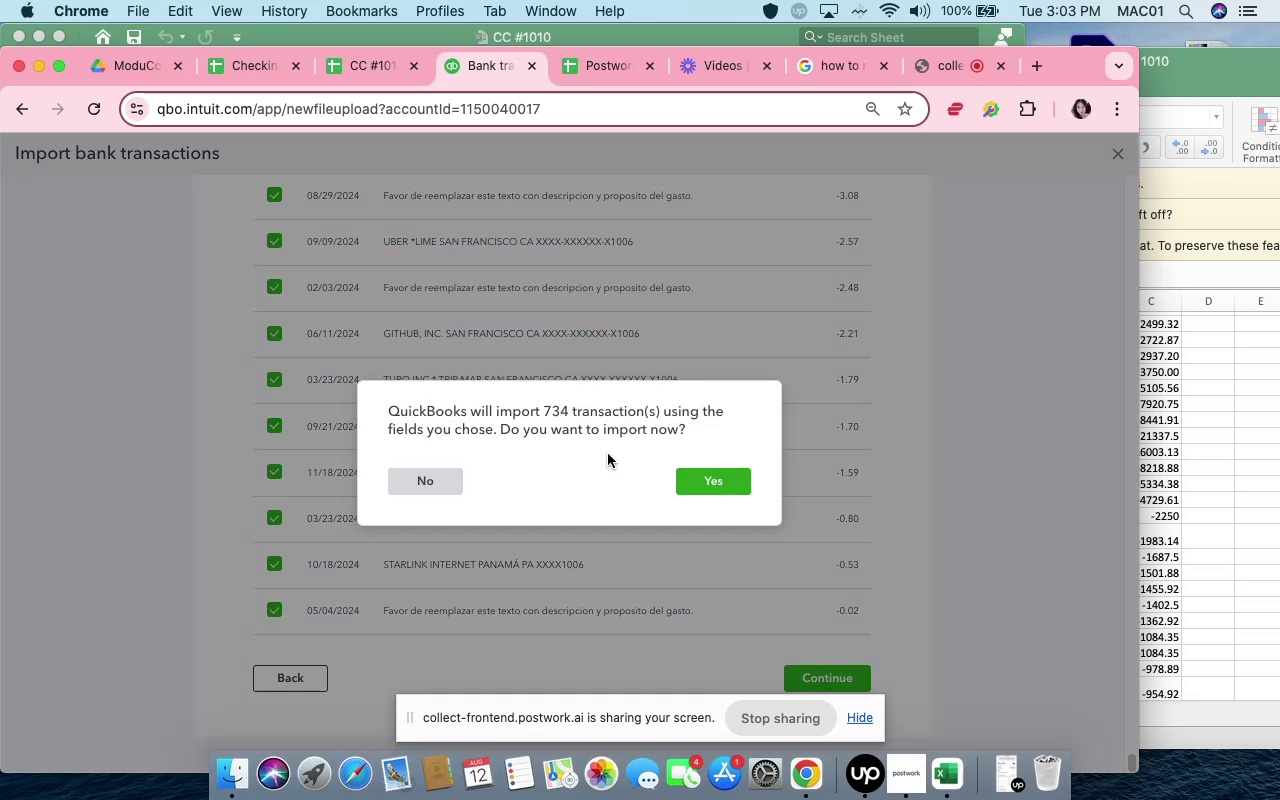 
wait(8.9)
 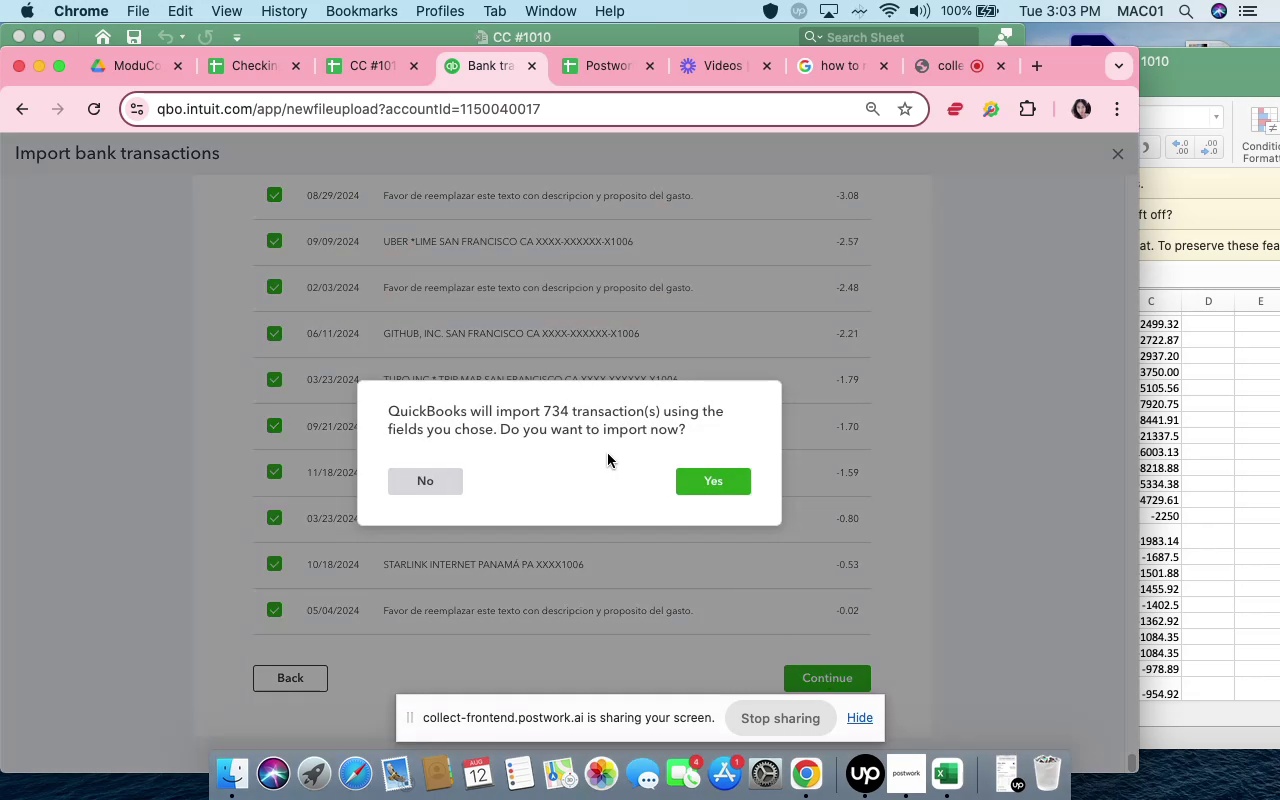 
left_click([700, 484])
 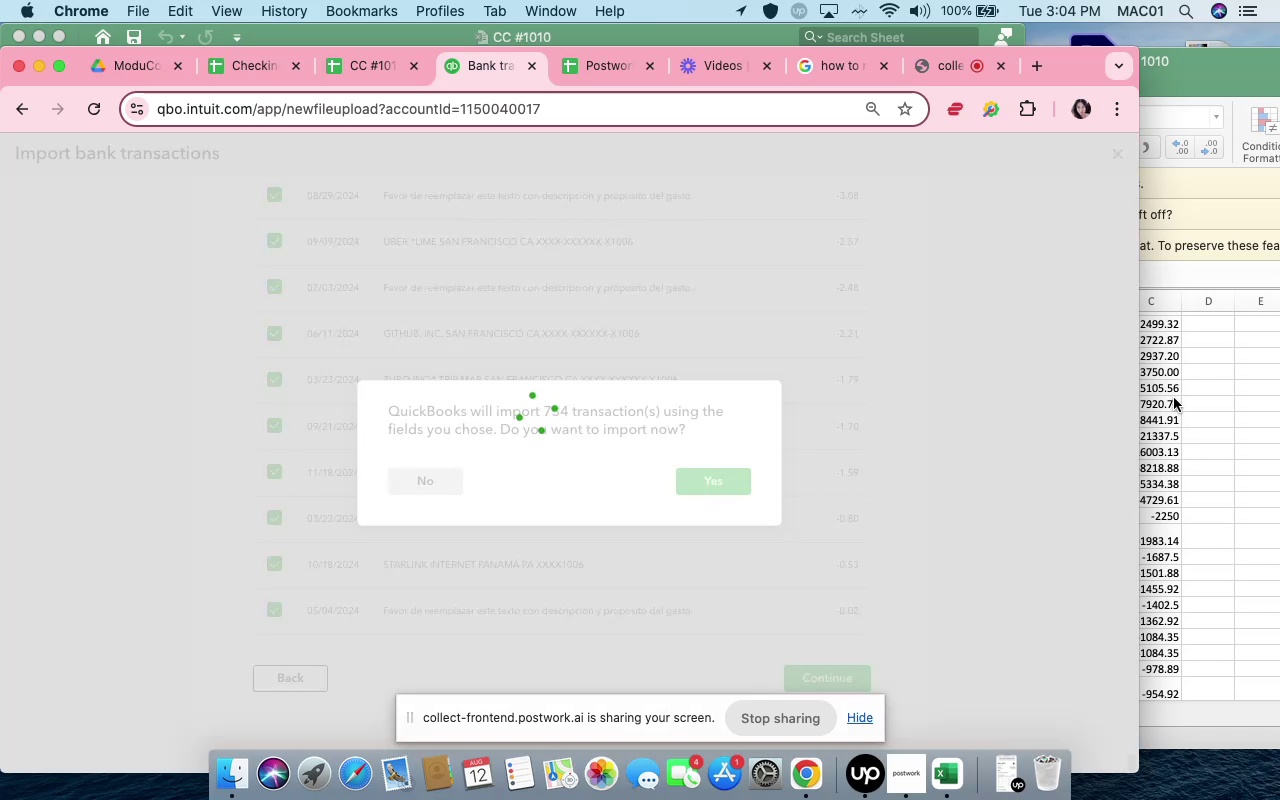 
left_click([1190, 374])
 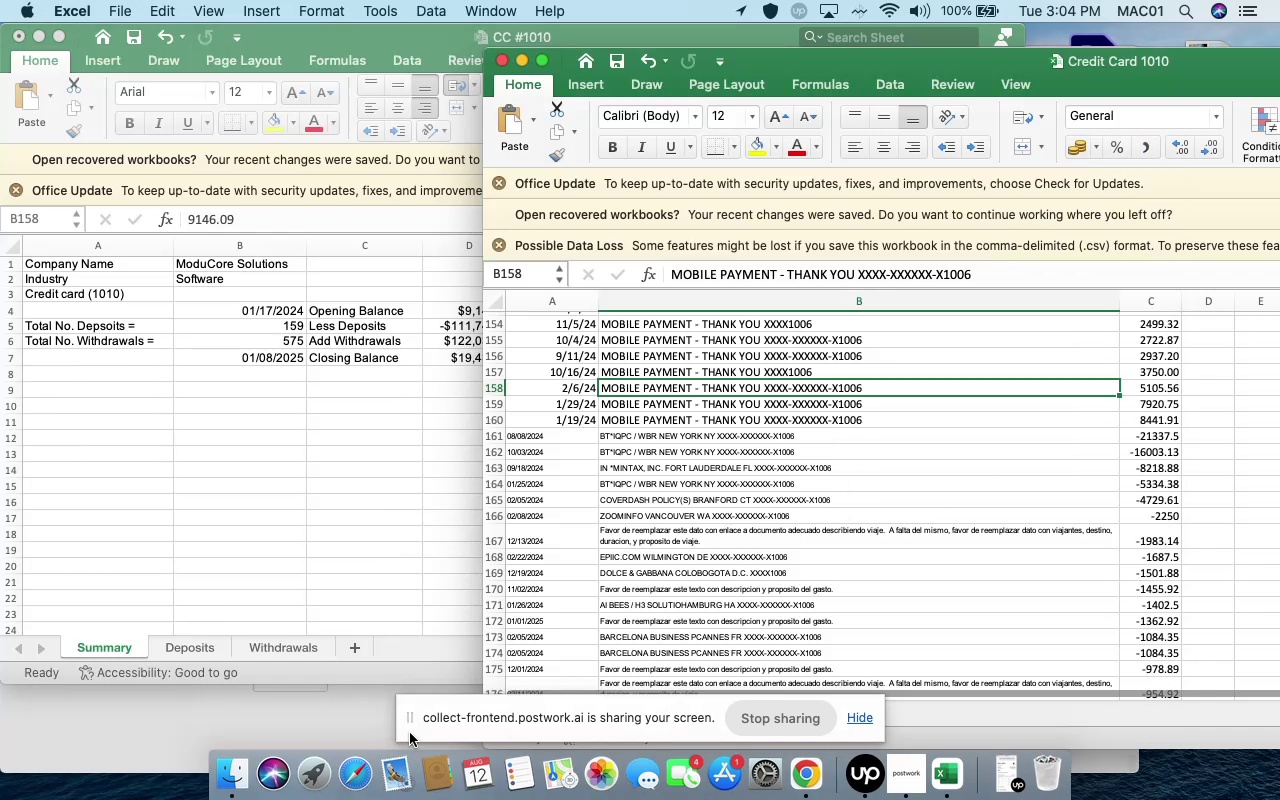 
left_click([342, 723])
 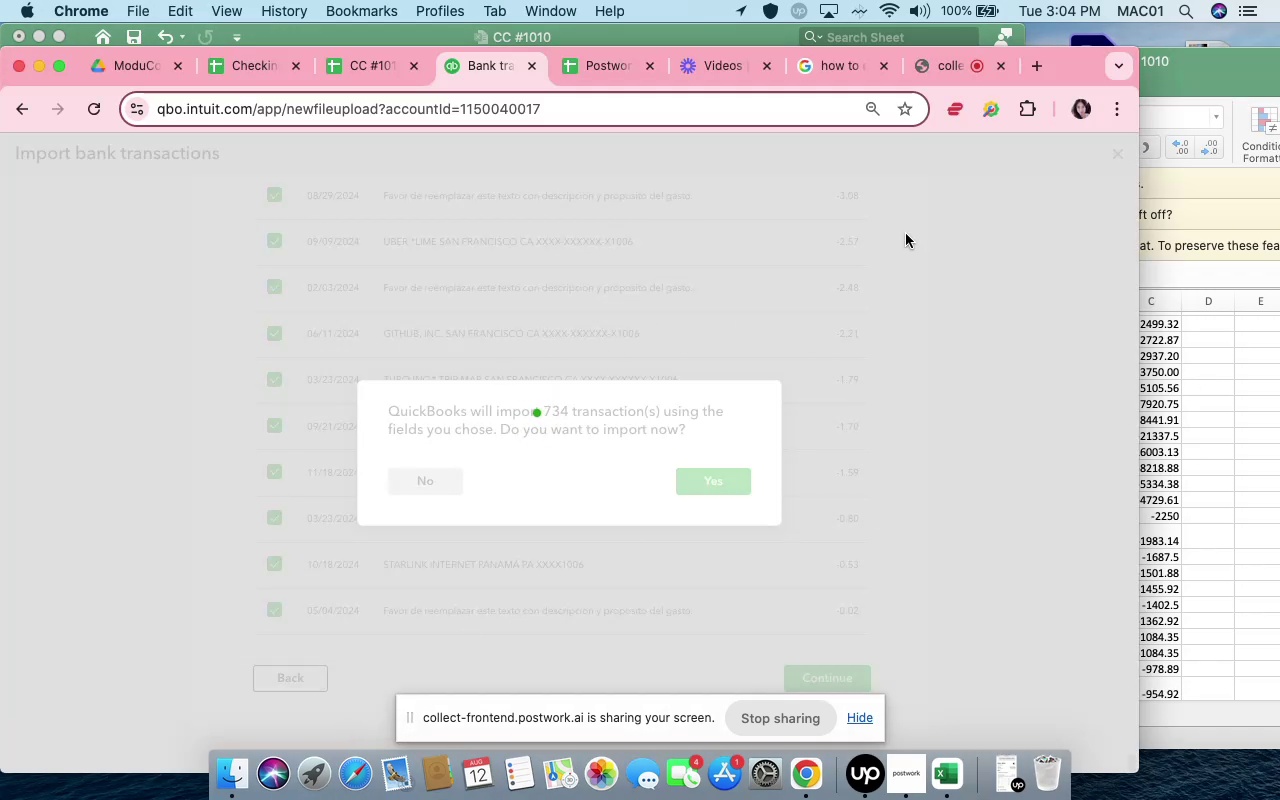 
left_click_drag(start_coordinate=[1073, 70], to_coordinate=[1101, 47])
 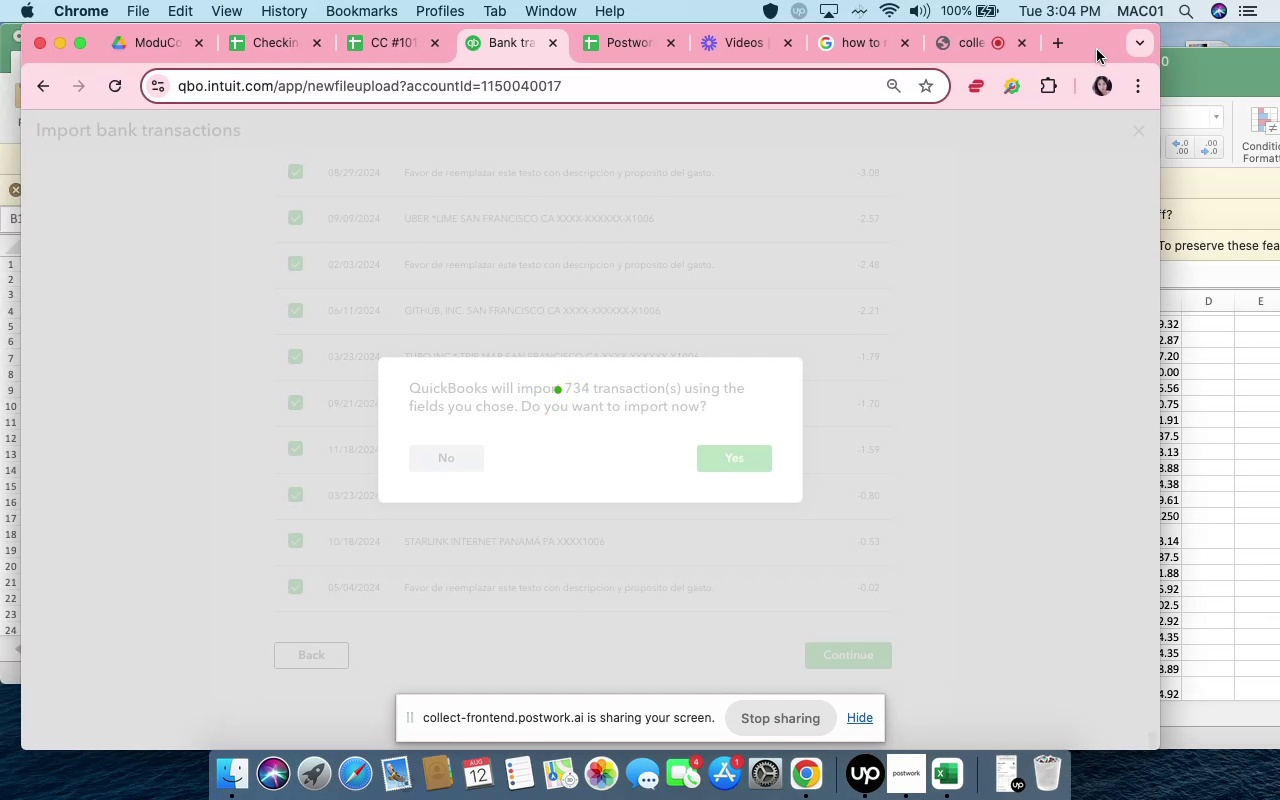 
wait(10.06)
 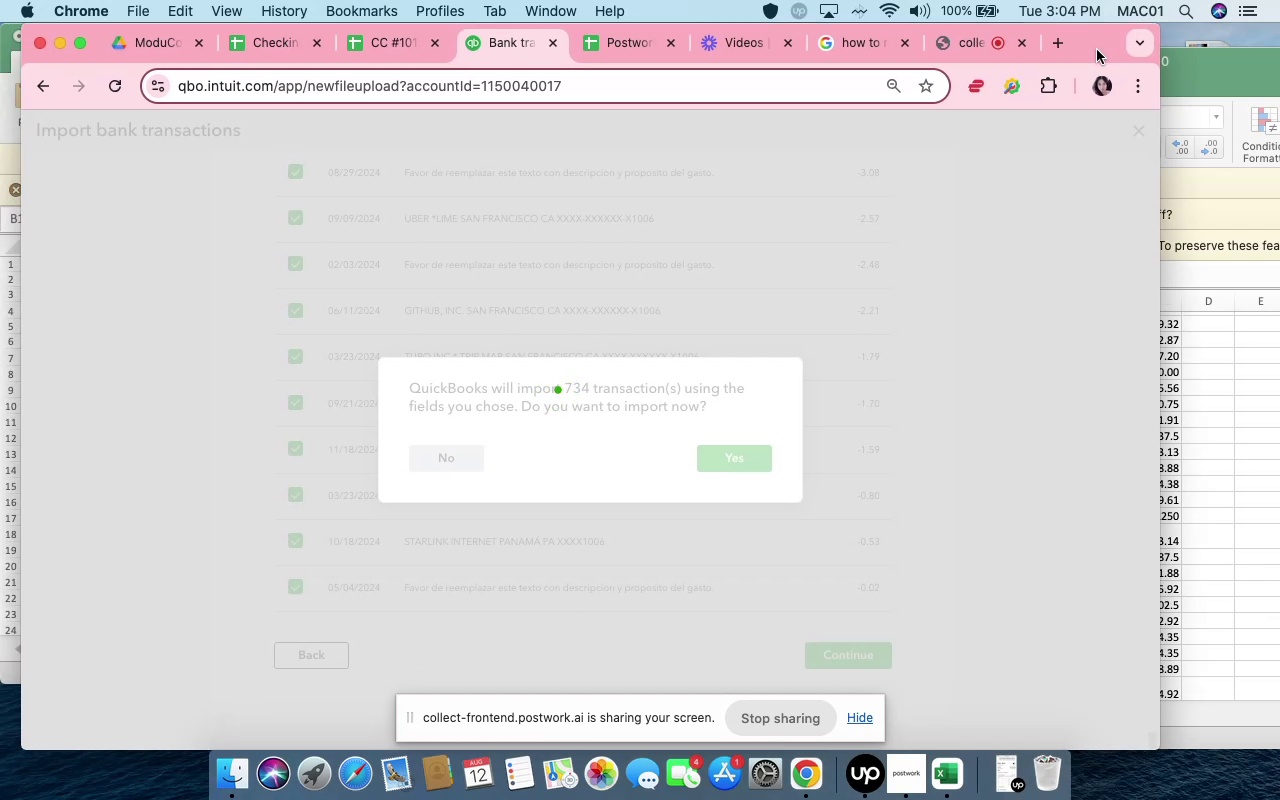 
left_click([10, 675])
 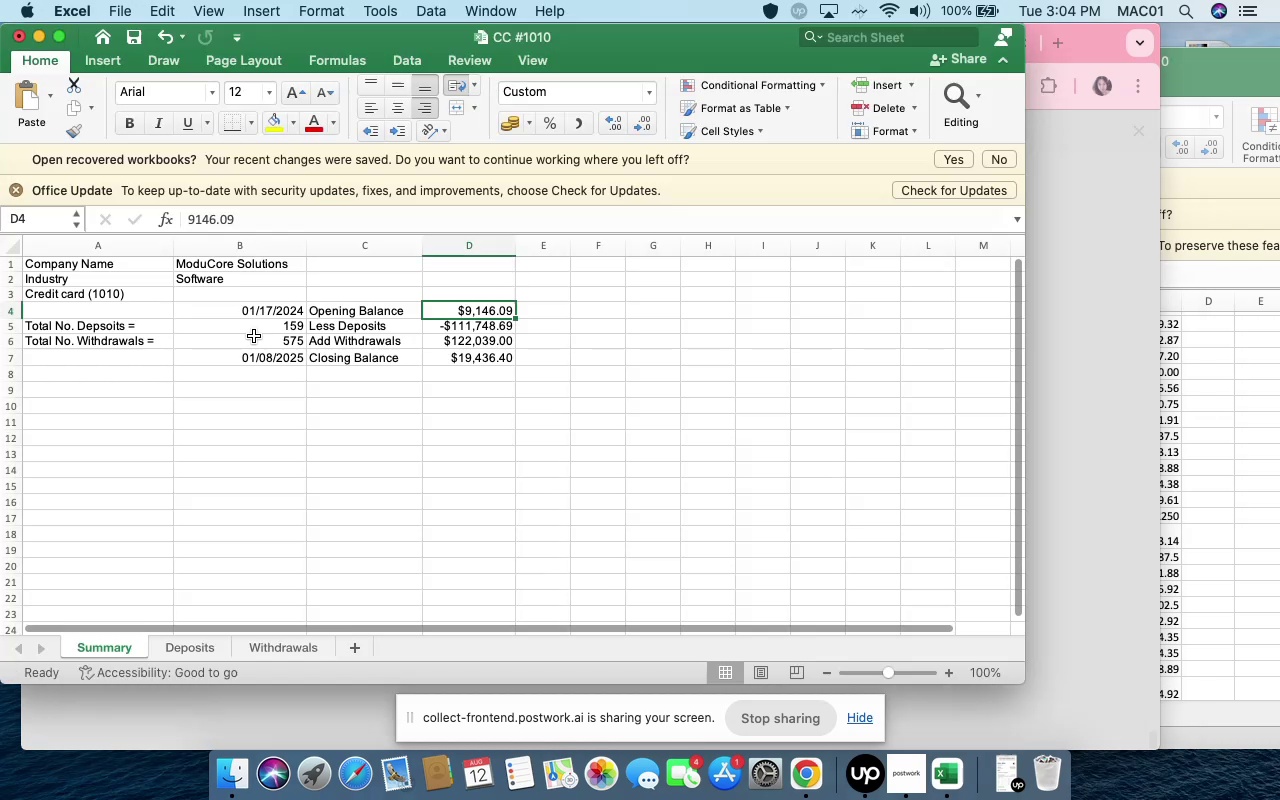 
left_click_drag(start_coordinate=[260, 333], to_coordinate=[262, 339])
 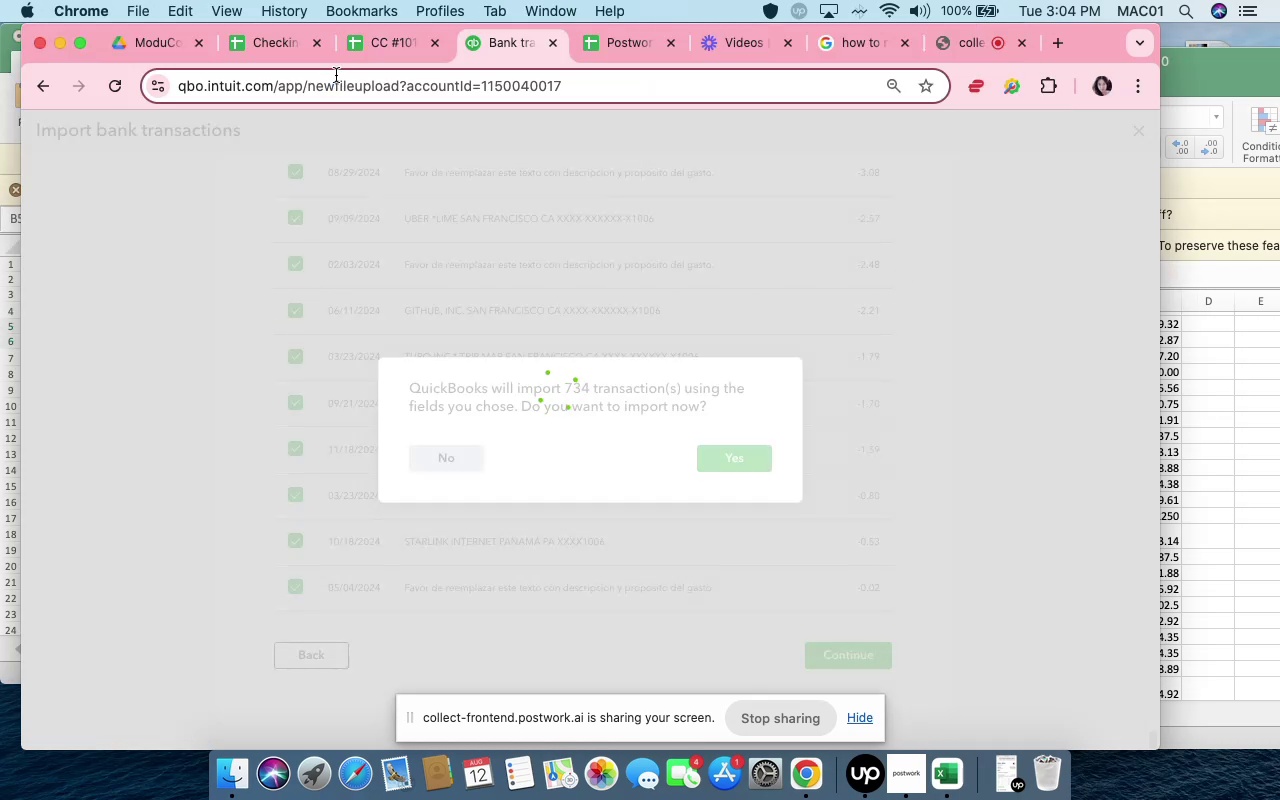 
wait(7.2)
 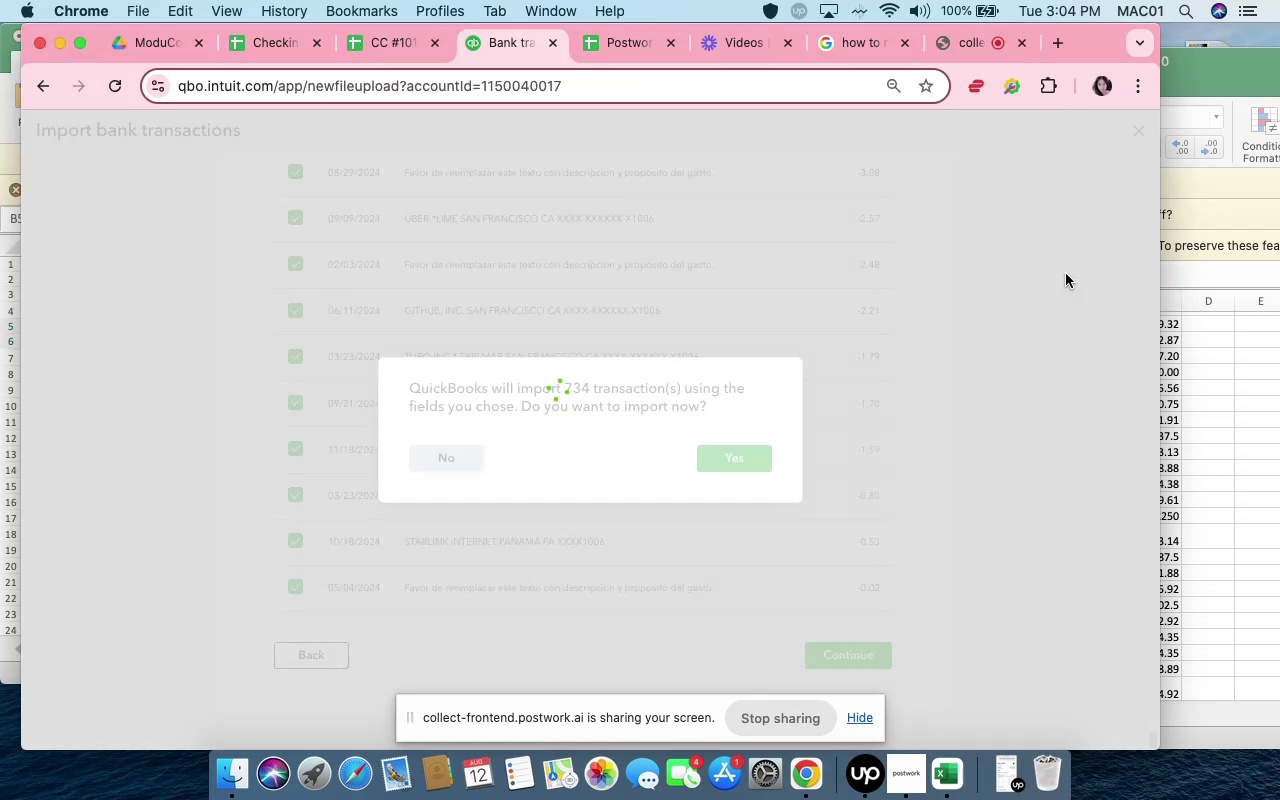 
left_click([428, 48])
 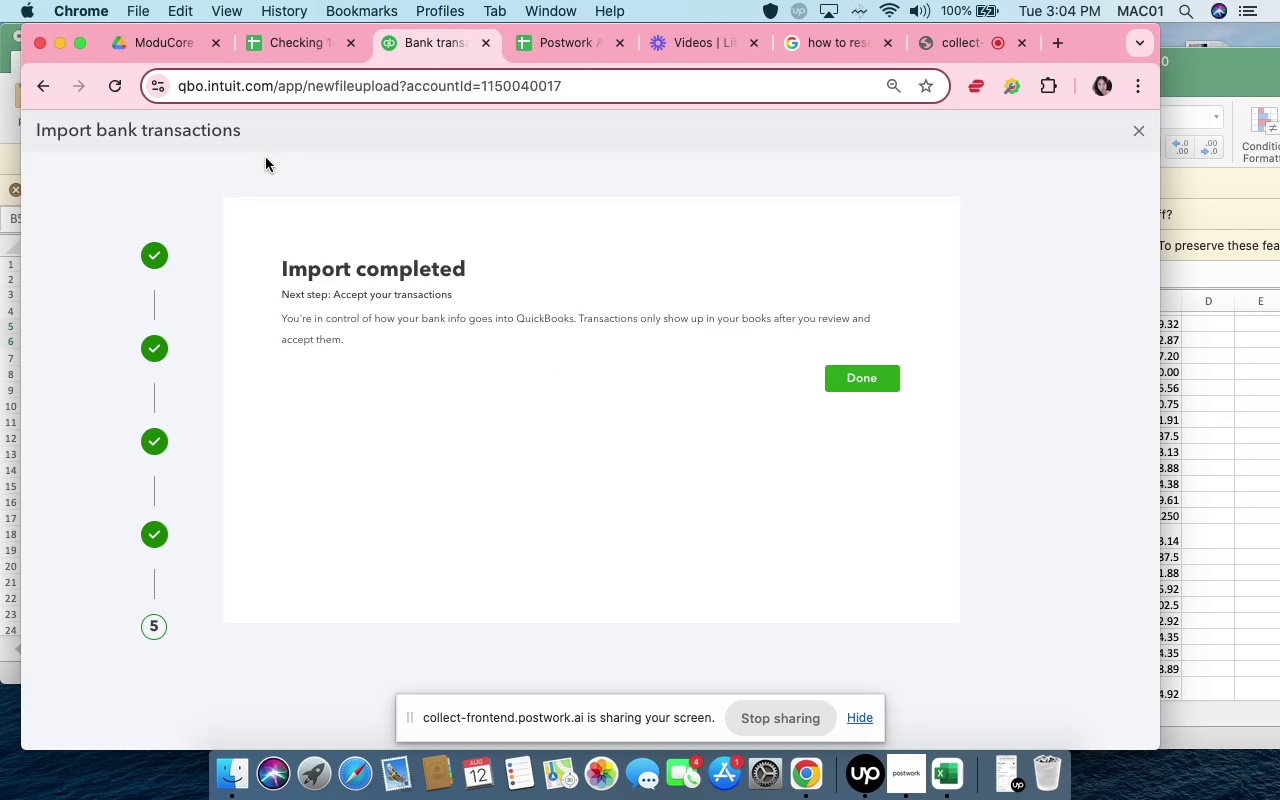 
left_click([880, 385])
 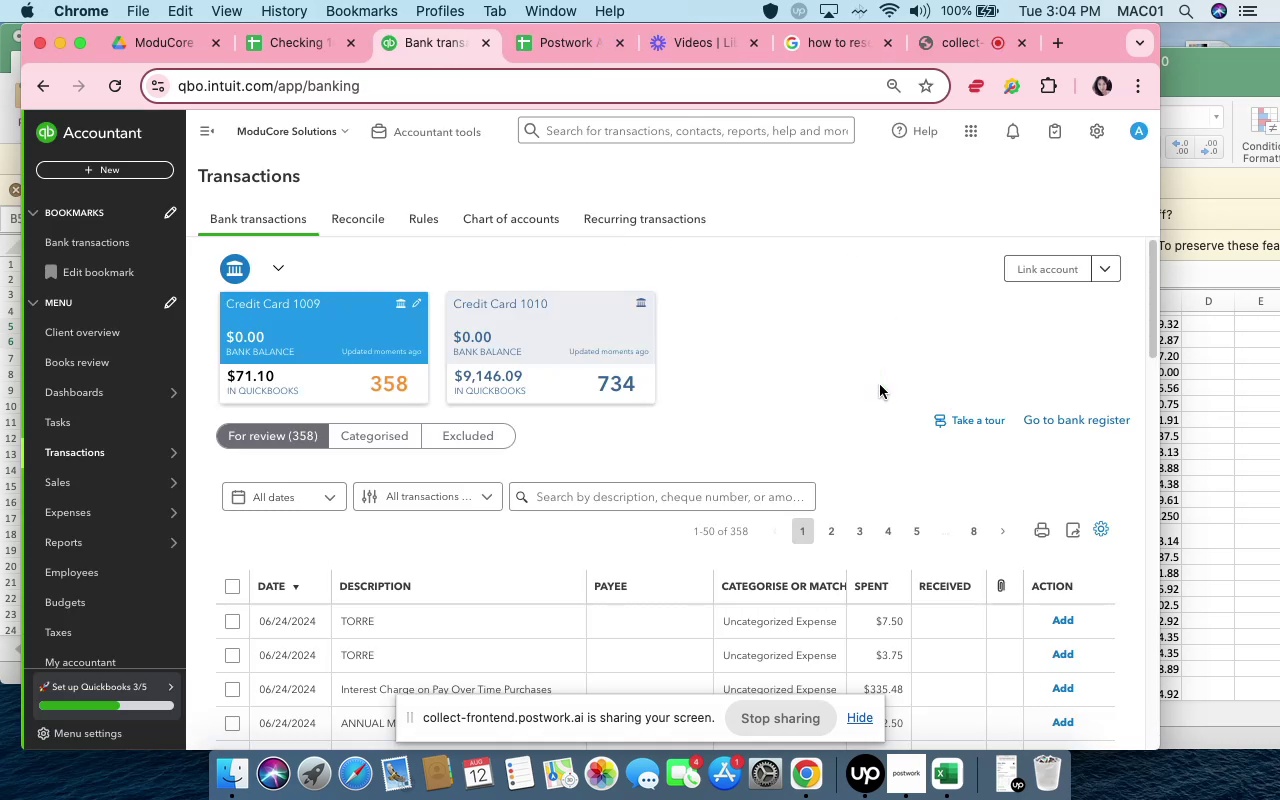 
scroll: coordinate [880, 385], scroll_direction: down, amount: 6.0
 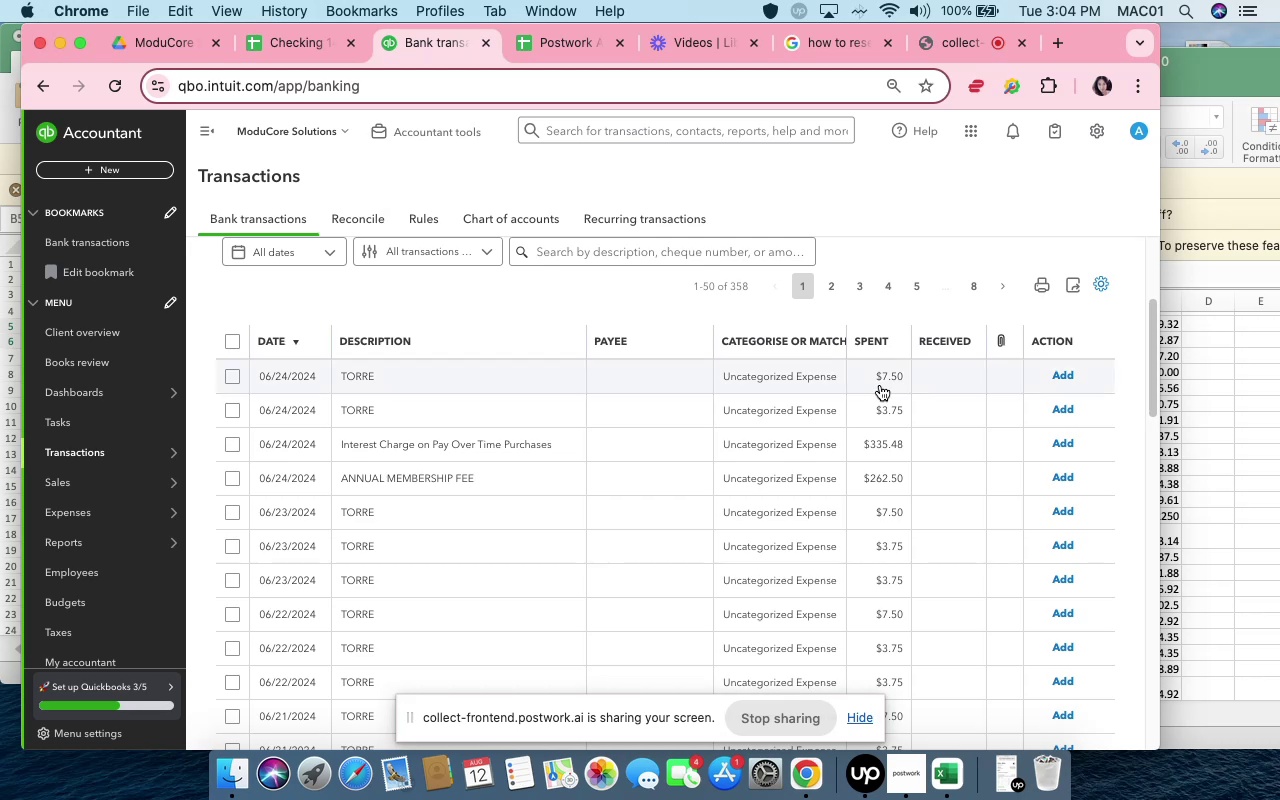 
scroll: coordinate [881, 386], scroll_direction: up, amount: 15.0
 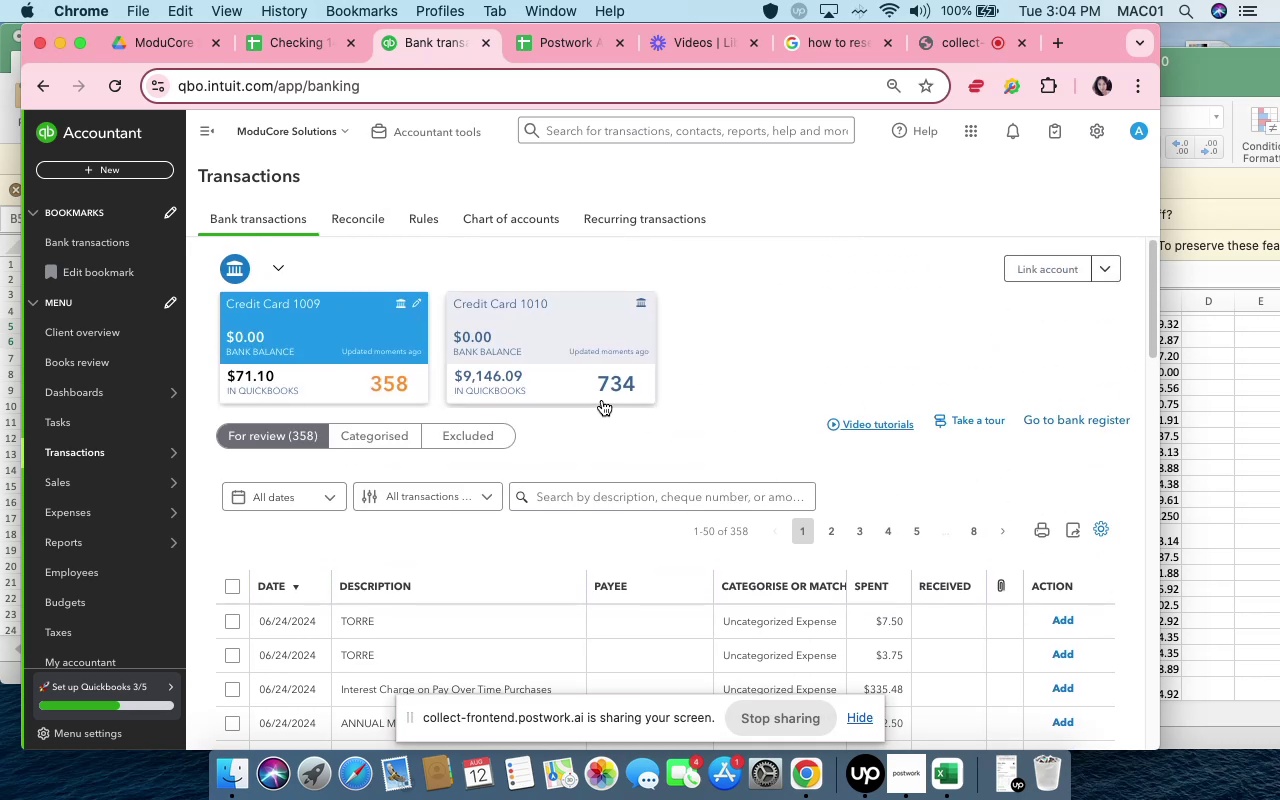 
left_click([599, 398])
 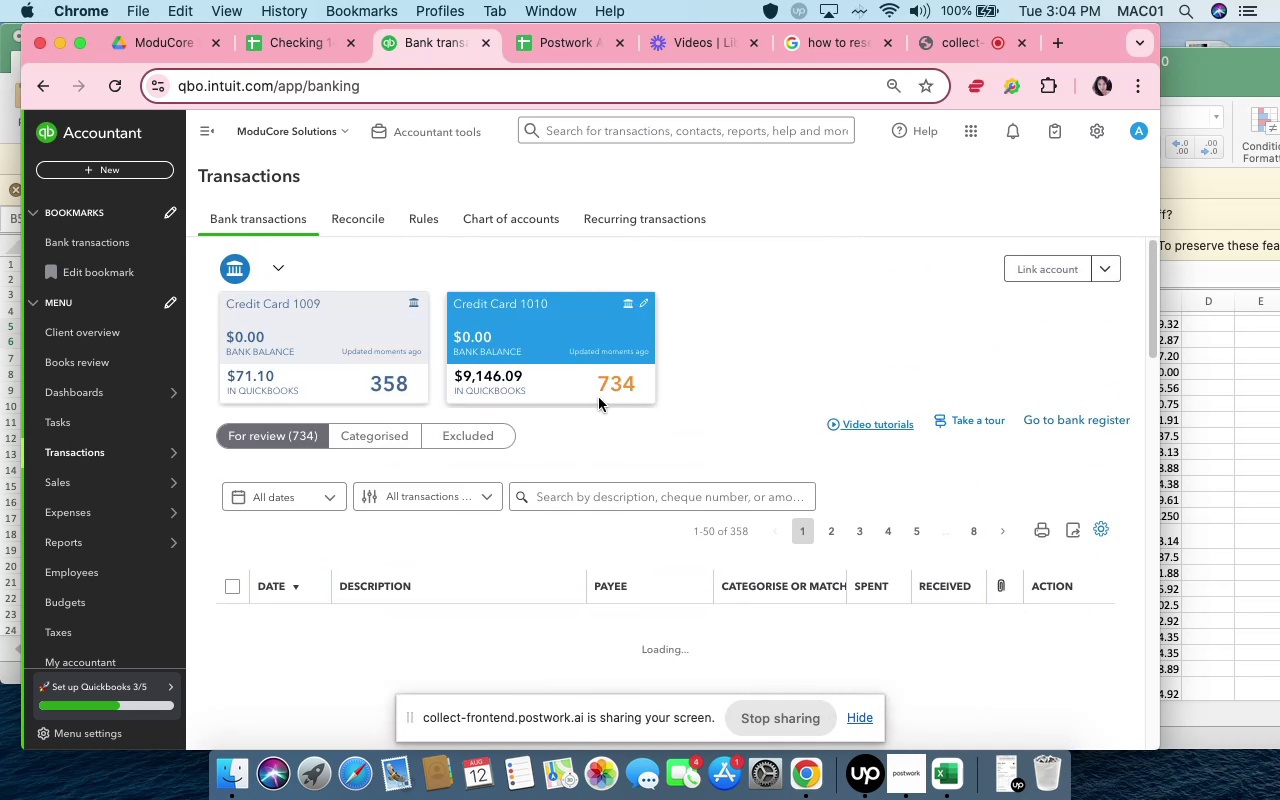 
scroll: coordinate [599, 398], scroll_direction: down, amount: 9.0
 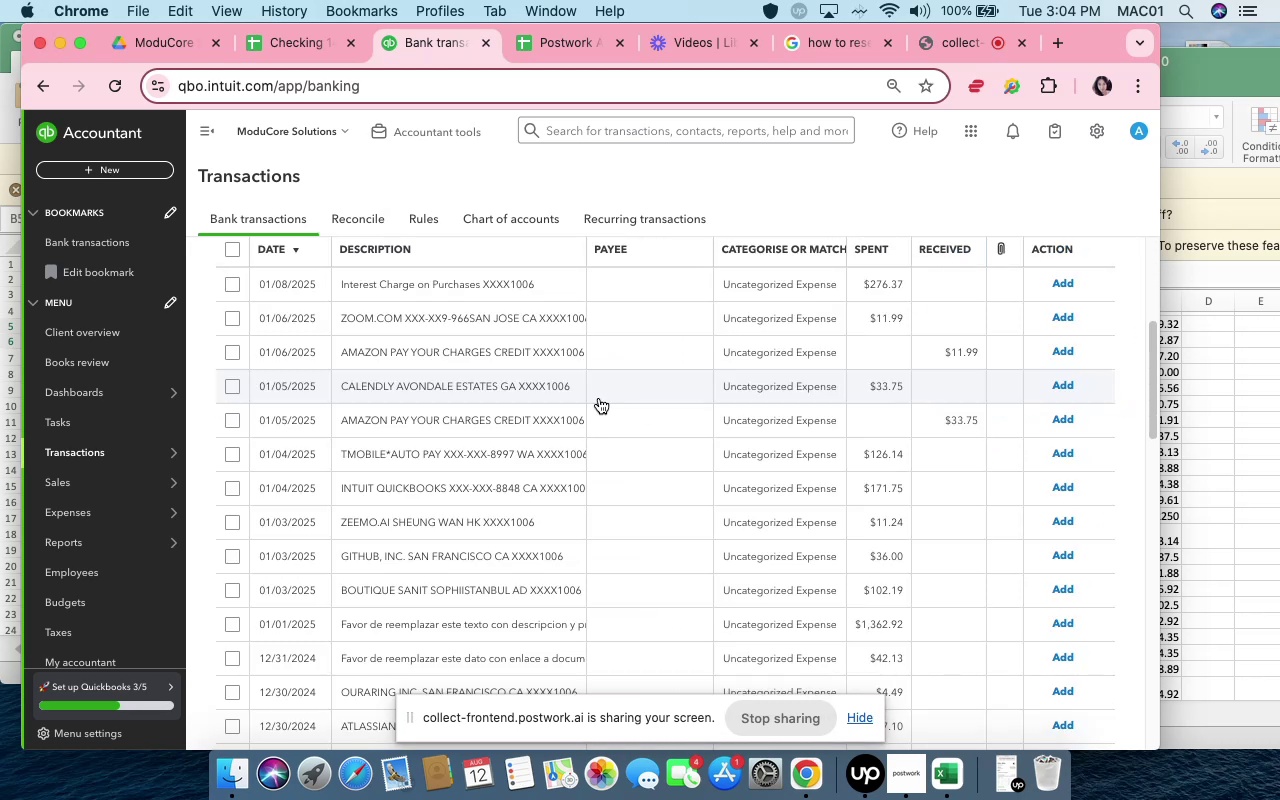 
scroll: coordinate [601, 400], scroll_direction: up, amount: 17.0
 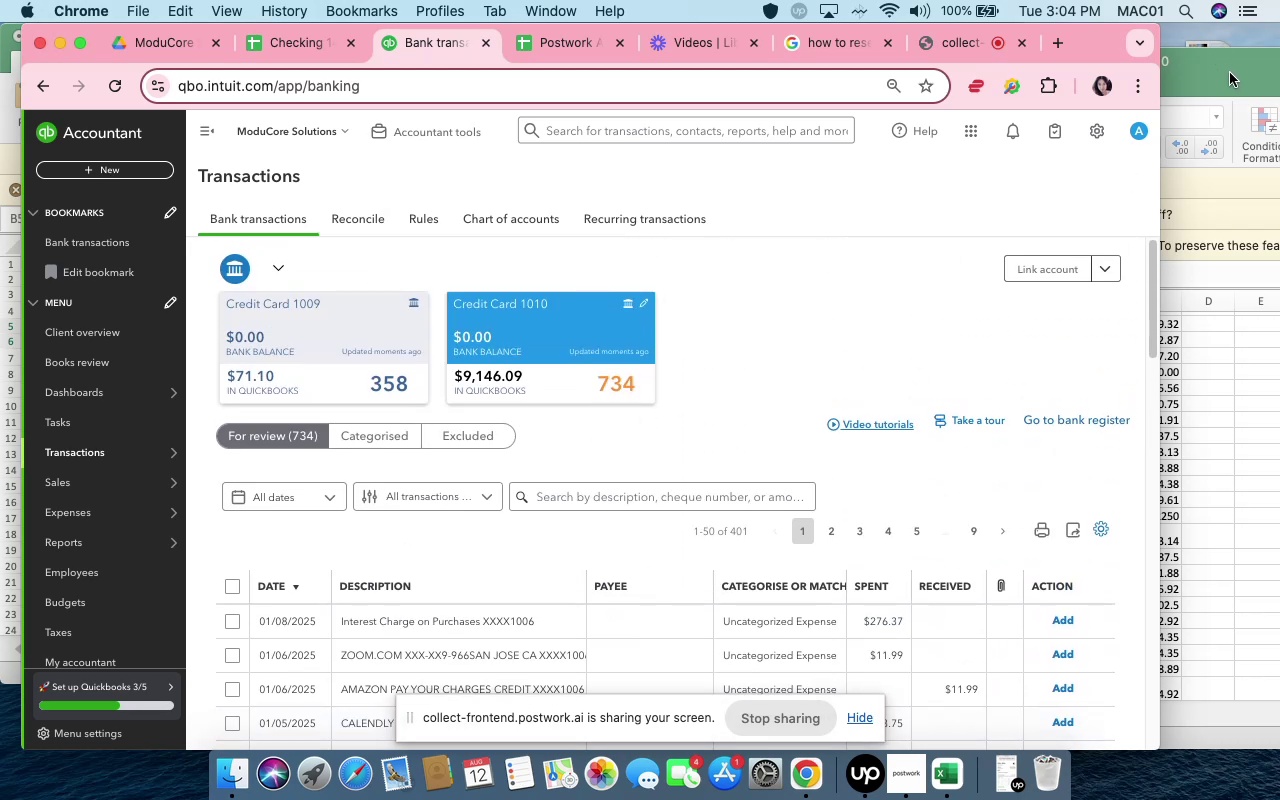 
left_click([1230, 74])
 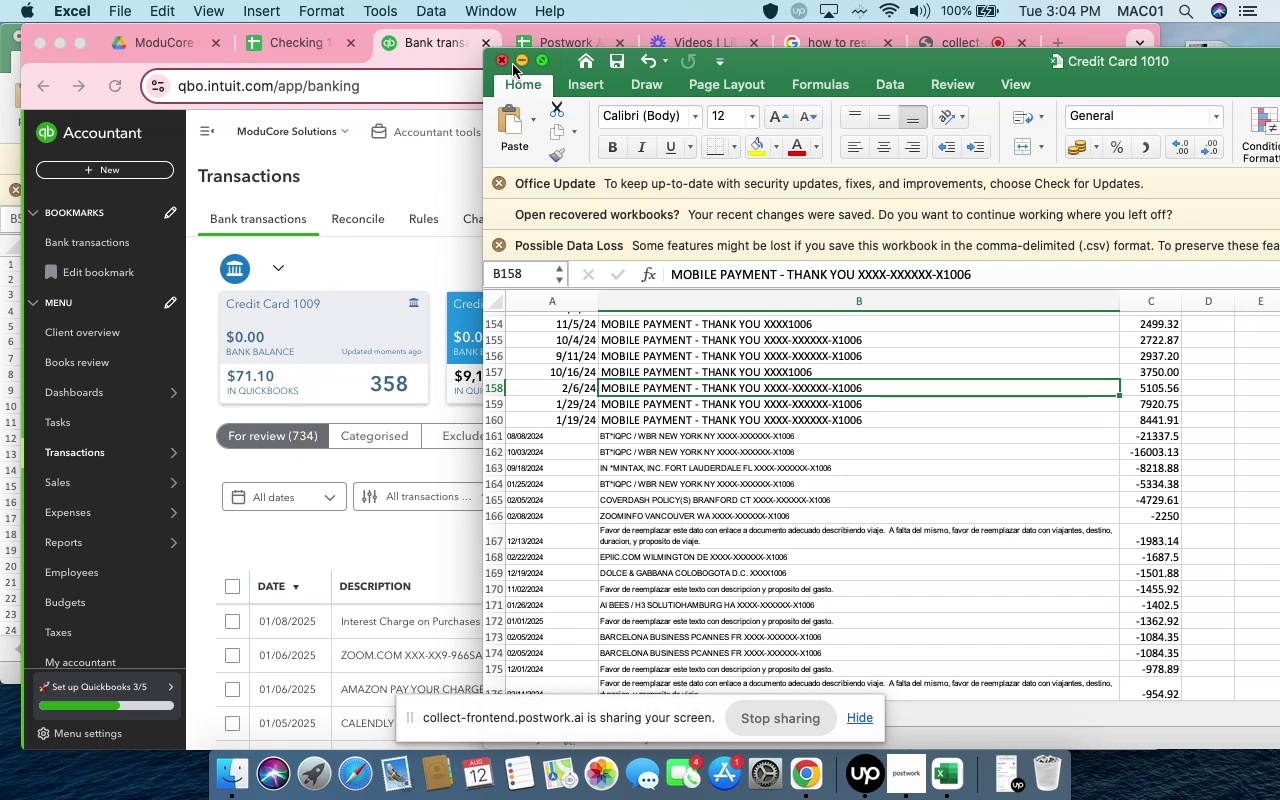 
left_click([504, 63])
 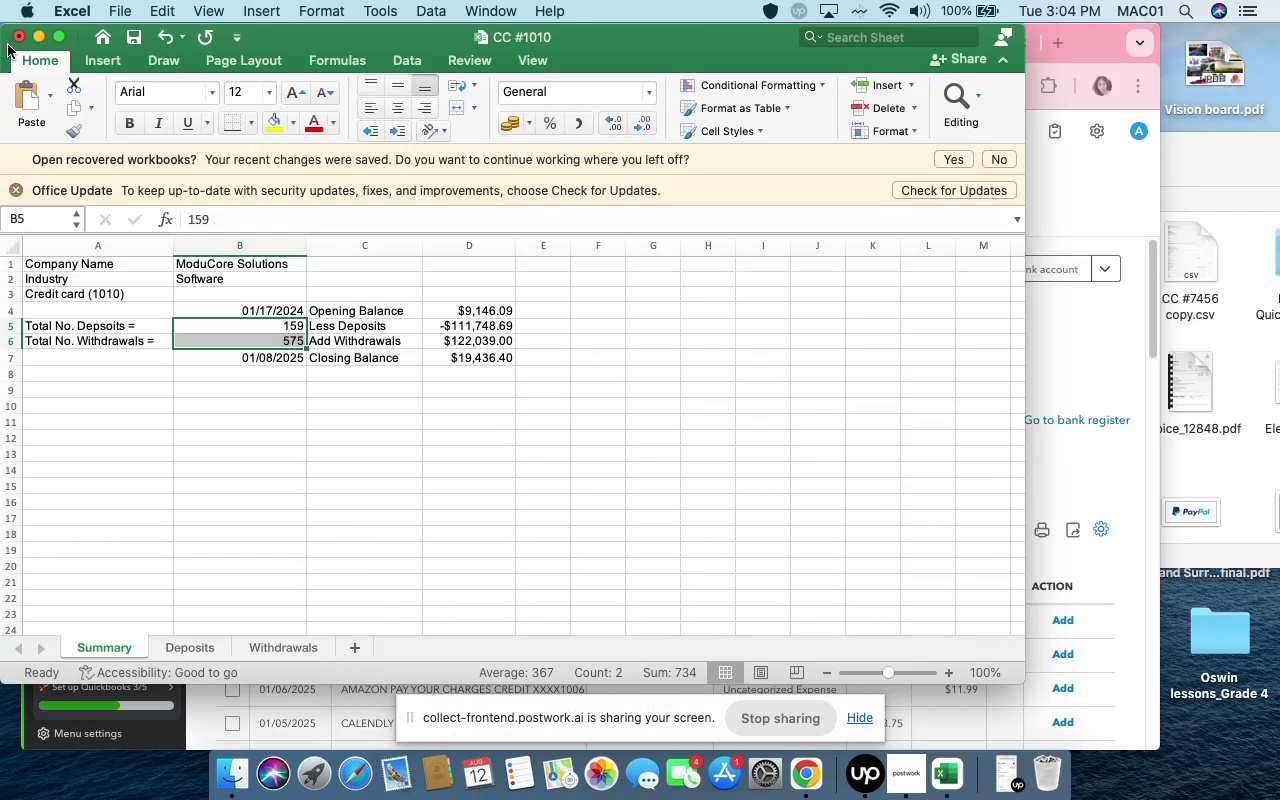 
left_click([19, 39])
 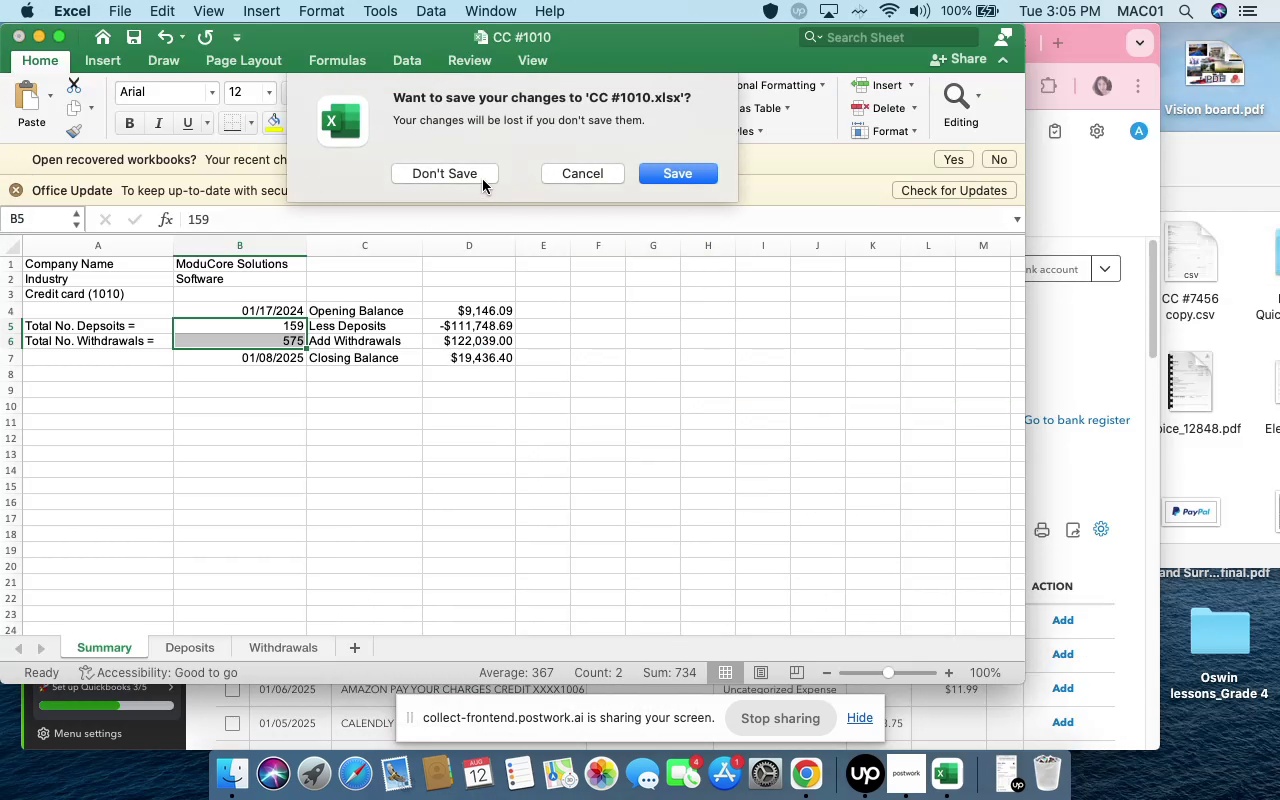 
left_click([477, 172])
 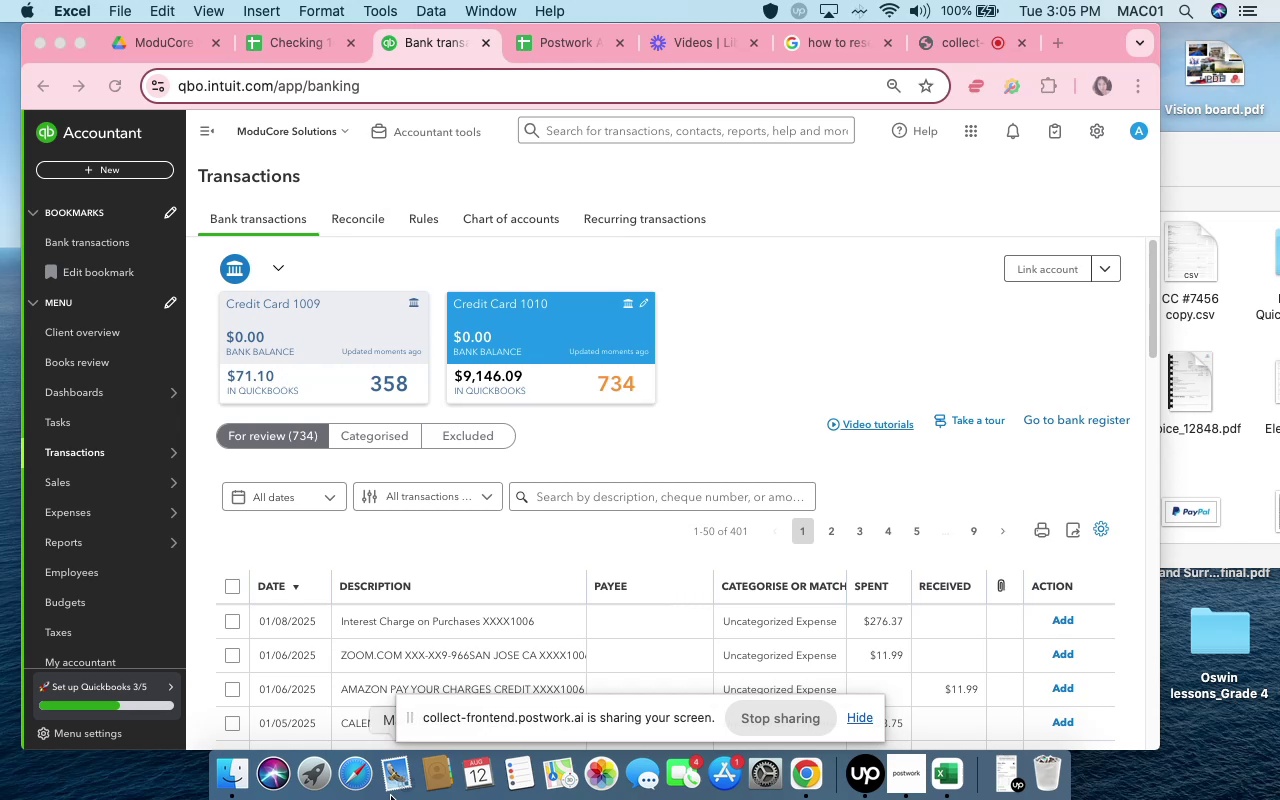 
left_click([1229, 483])
 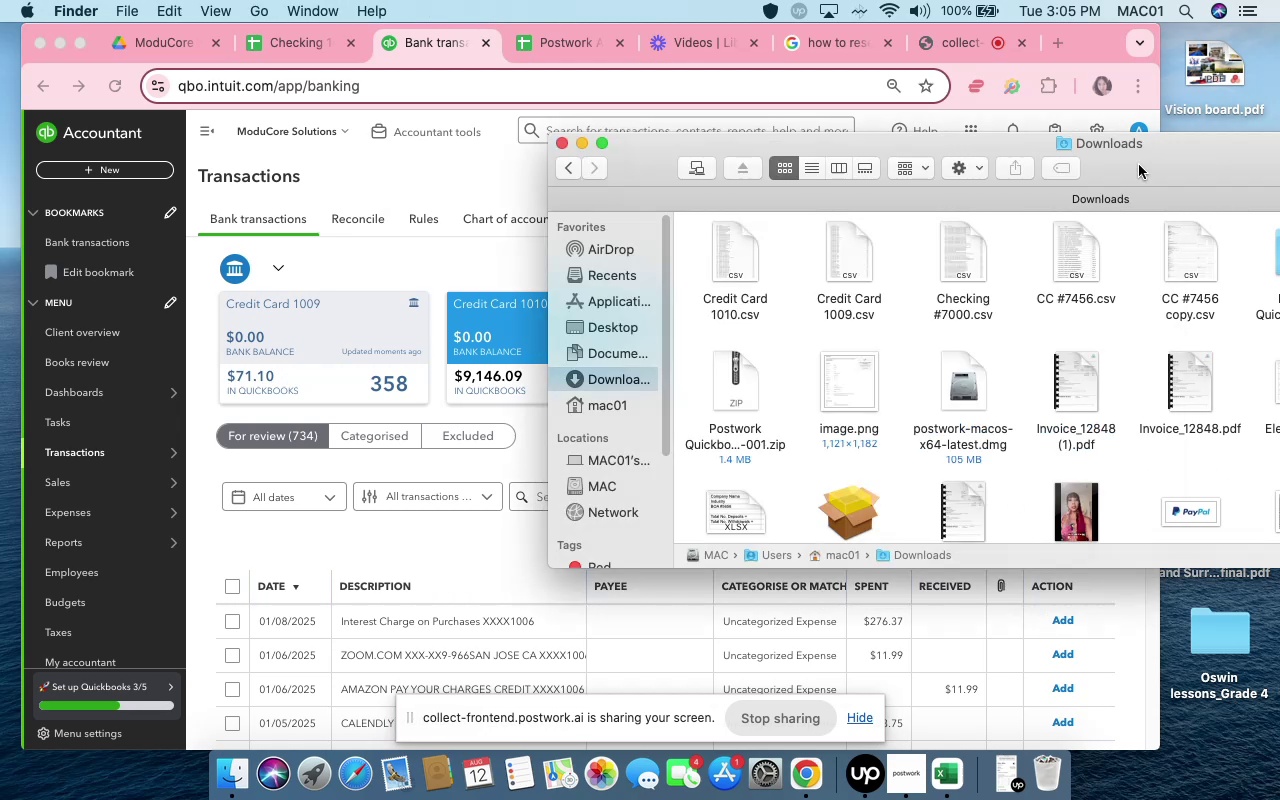 
left_click_drag(start_coordinate=[1135, 136], to_coordinate=[974, 92])
 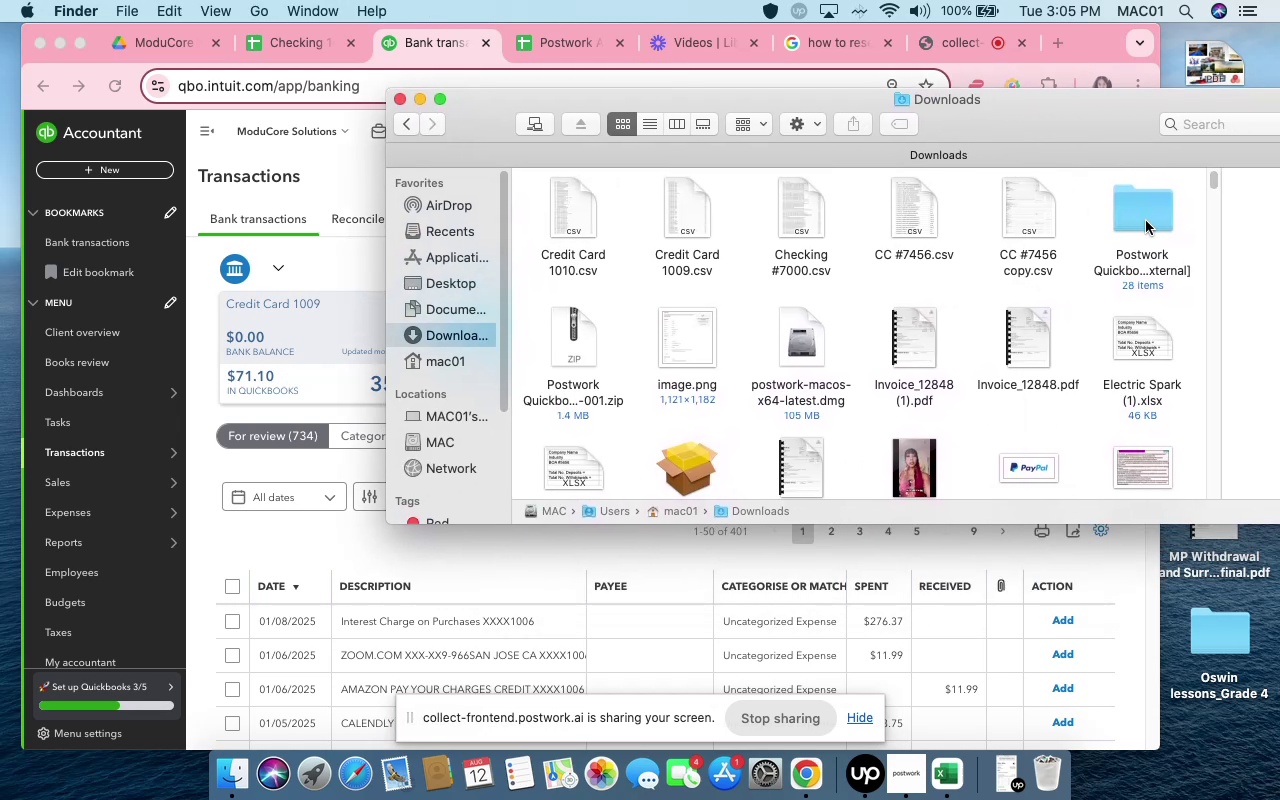 
double_click([1146, 221])
 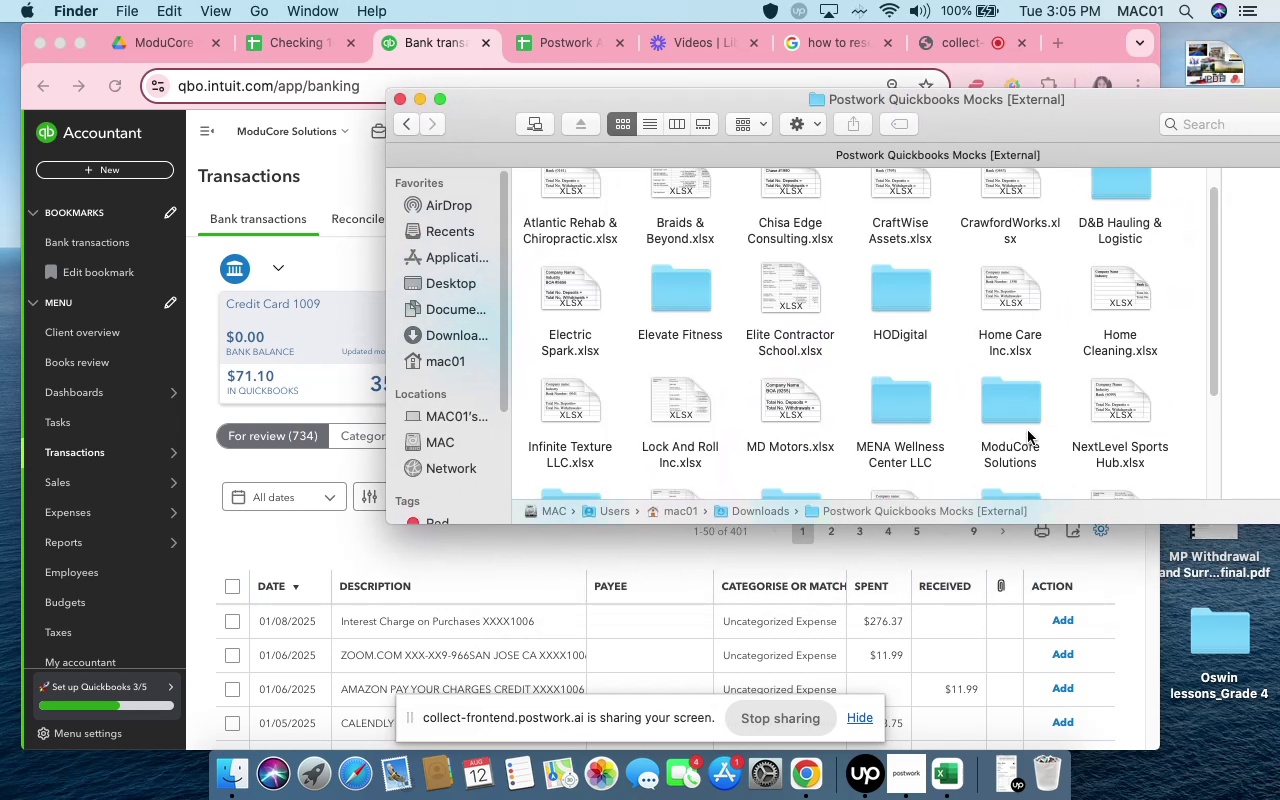 
double_click([1021, 419])
 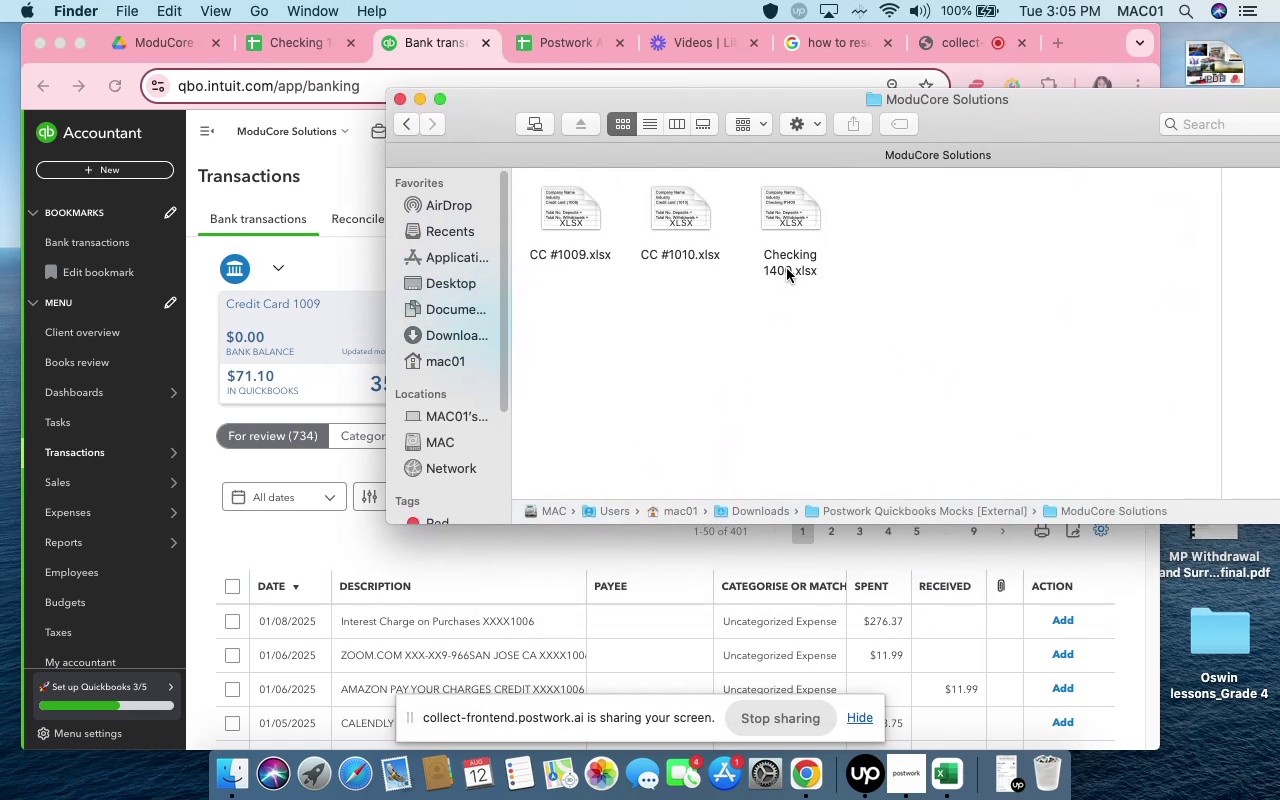 
double_click([788, 268])
 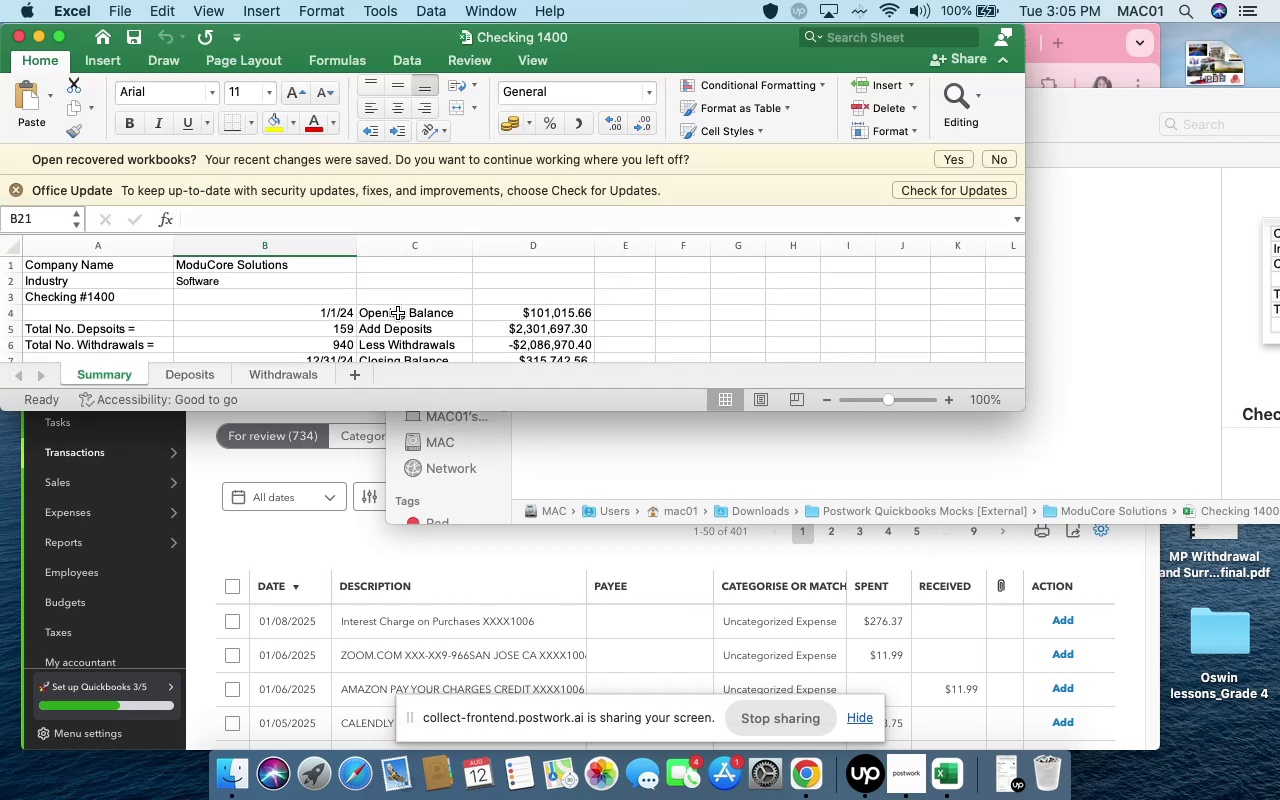 
scroll: coordinate [230, 303], scroll_direction: down, amount: 1.0
 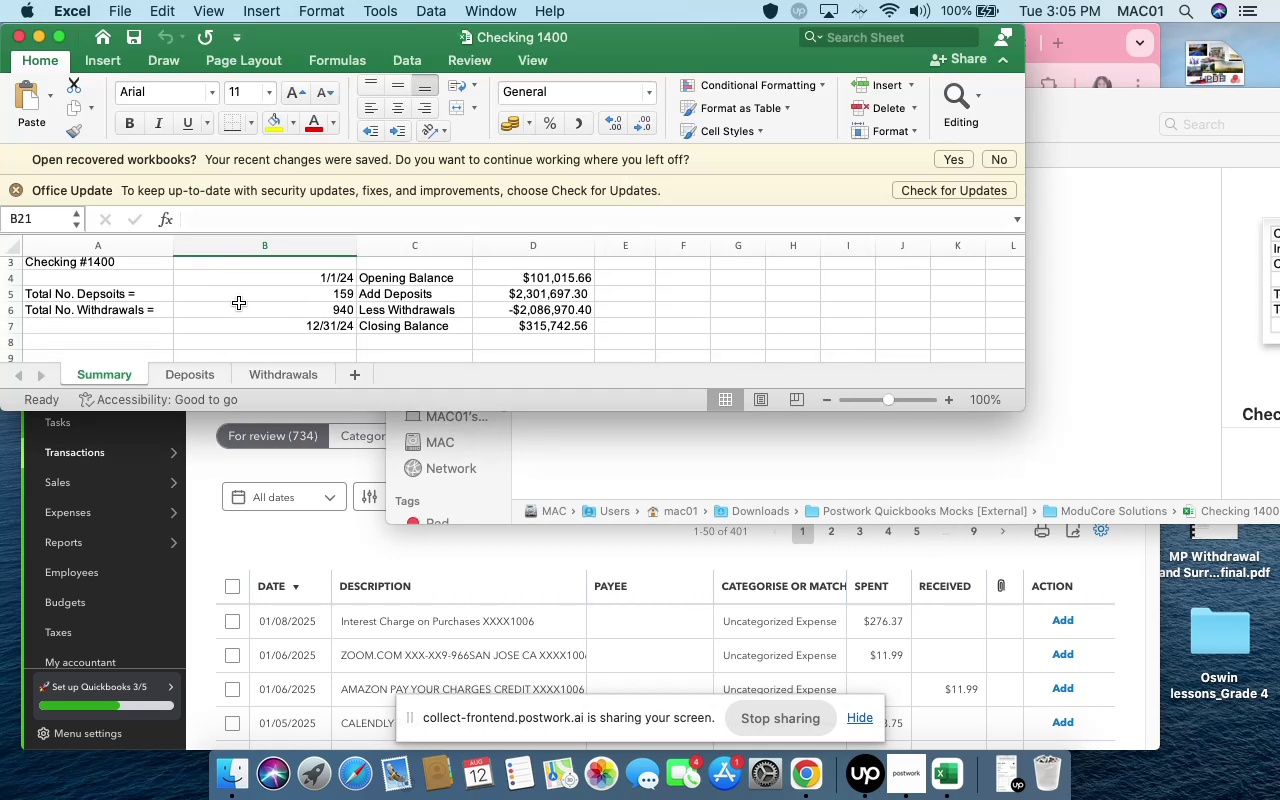 
left_click_drag(start_coordinate=[253, 298], to_coordinate=[256, 305])
 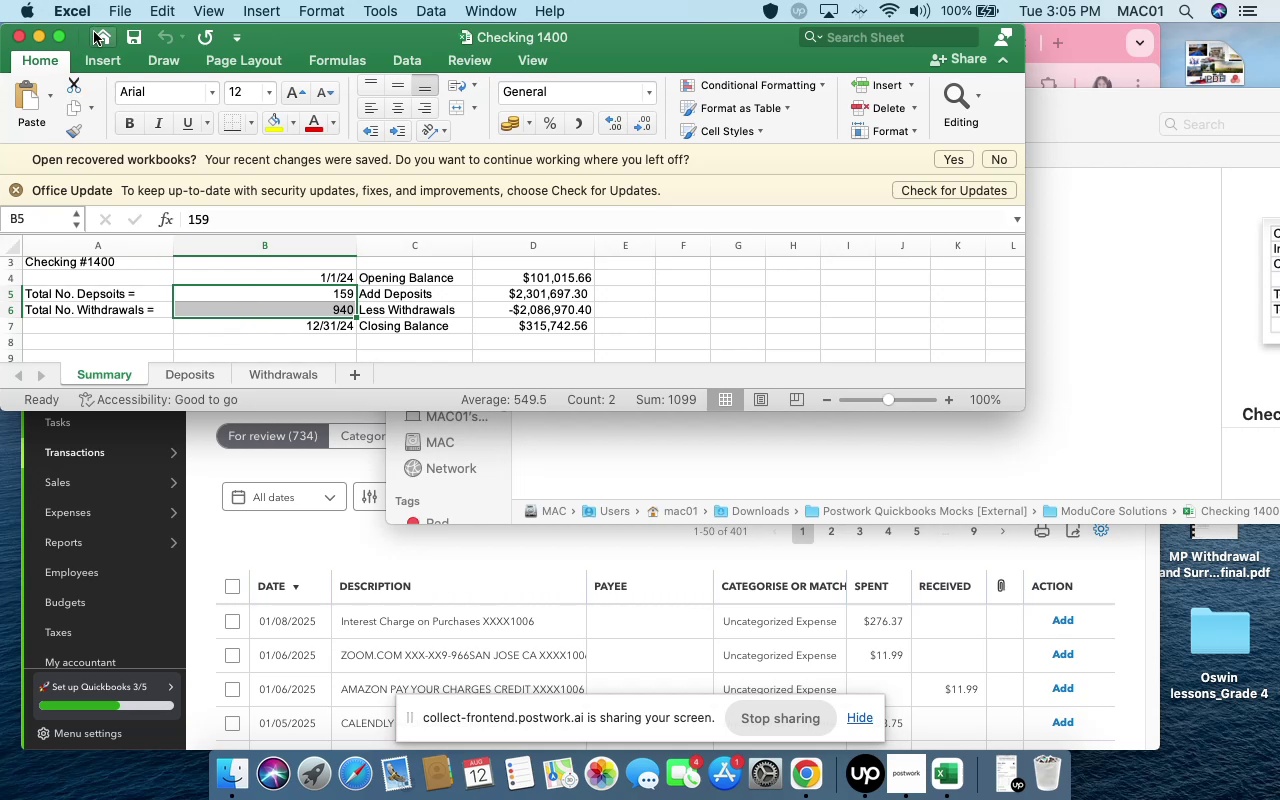 
left_click([112, 17])
 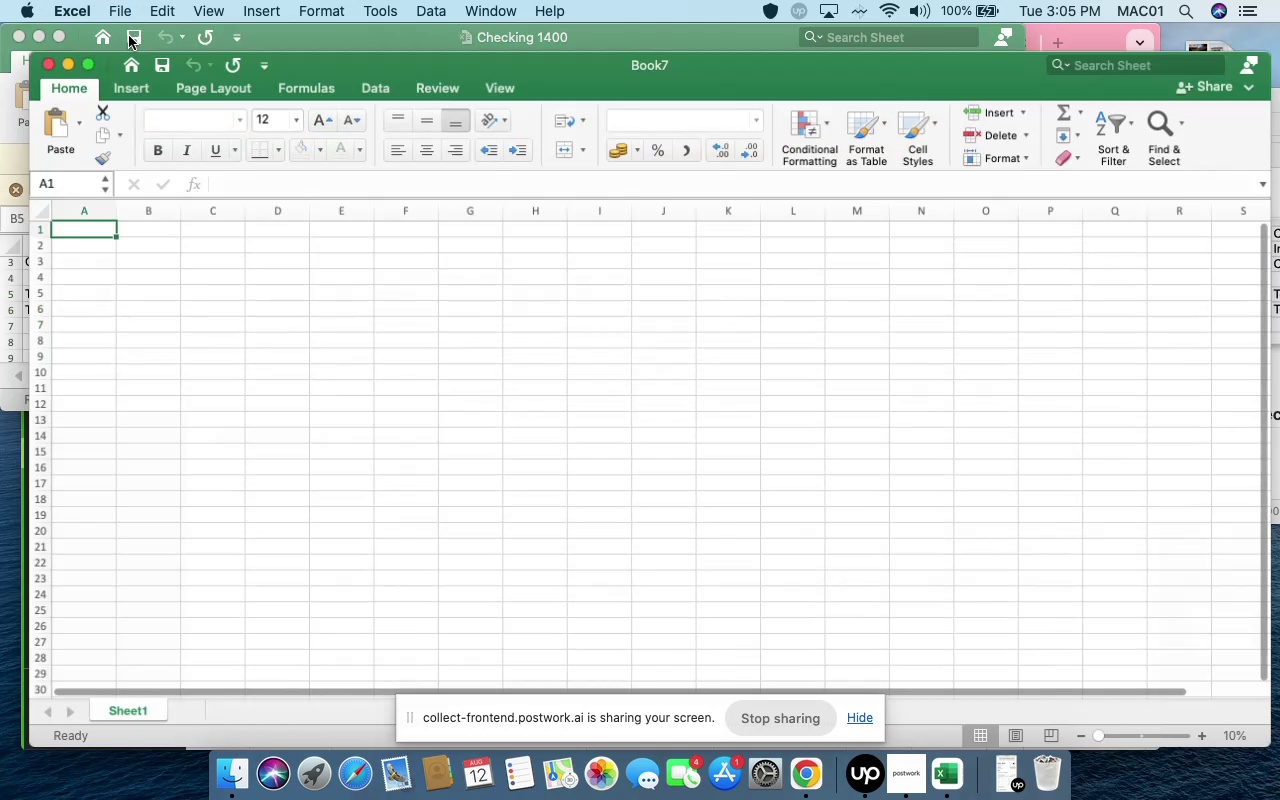 
wait(5.44)
 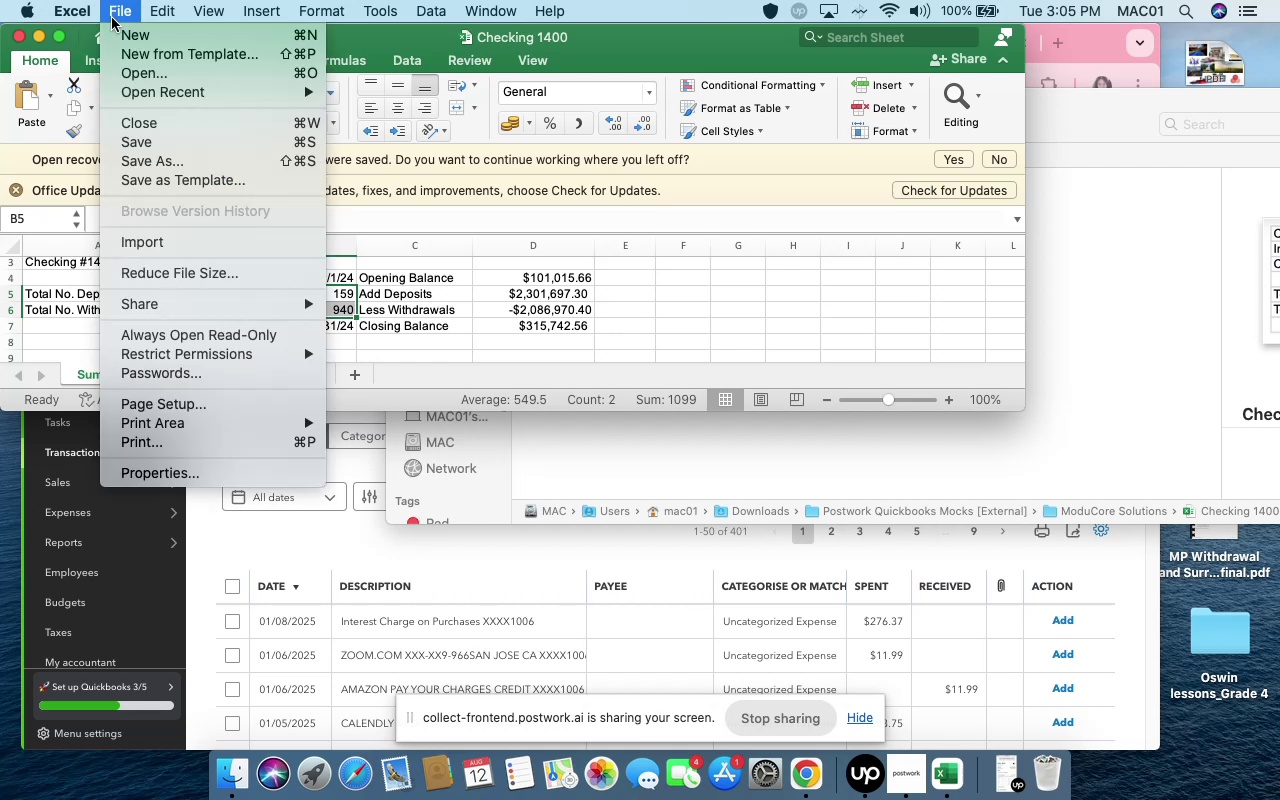 
left_click_drag(start_coordinate=[300, 59], to_coordinate=[756, 179])
 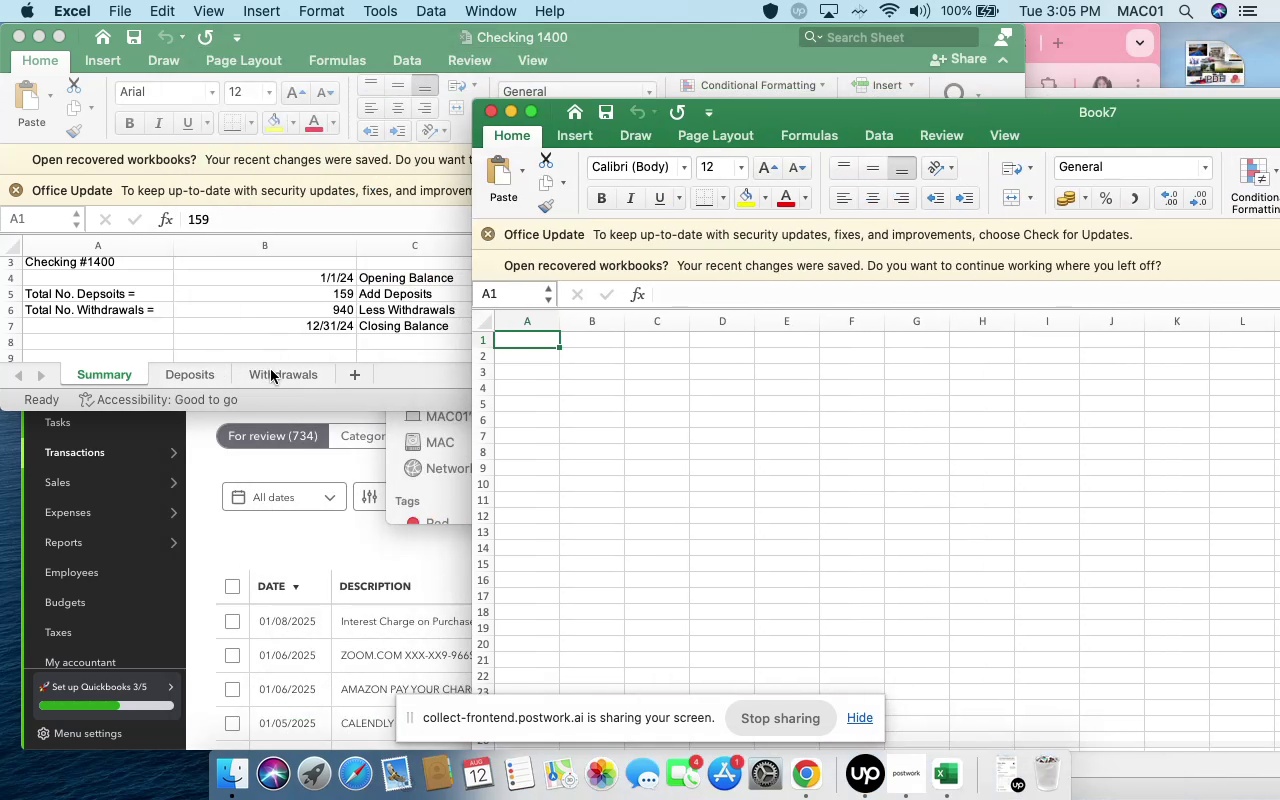 
left_click([269, 370])
 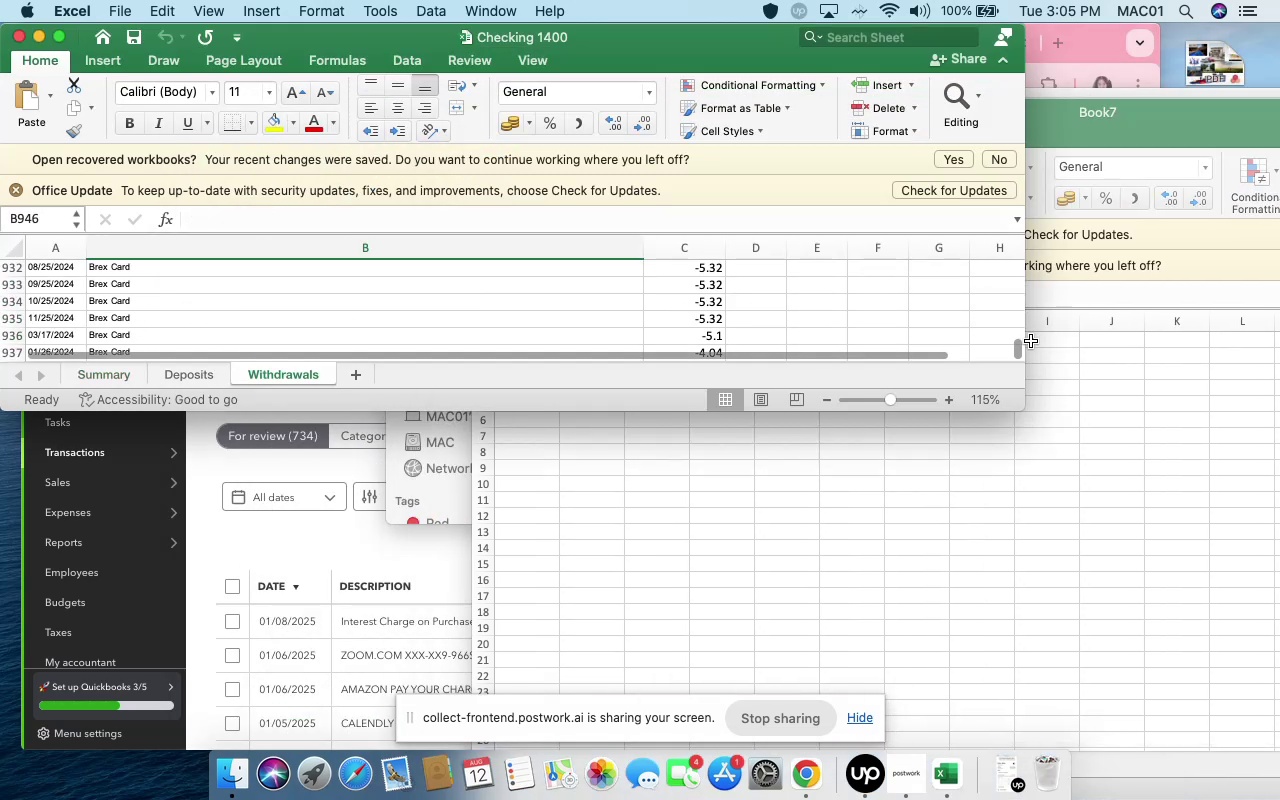 
left_click_drag(start_coordinate=[1019, 353], to_coordinate=[1006, 267])
 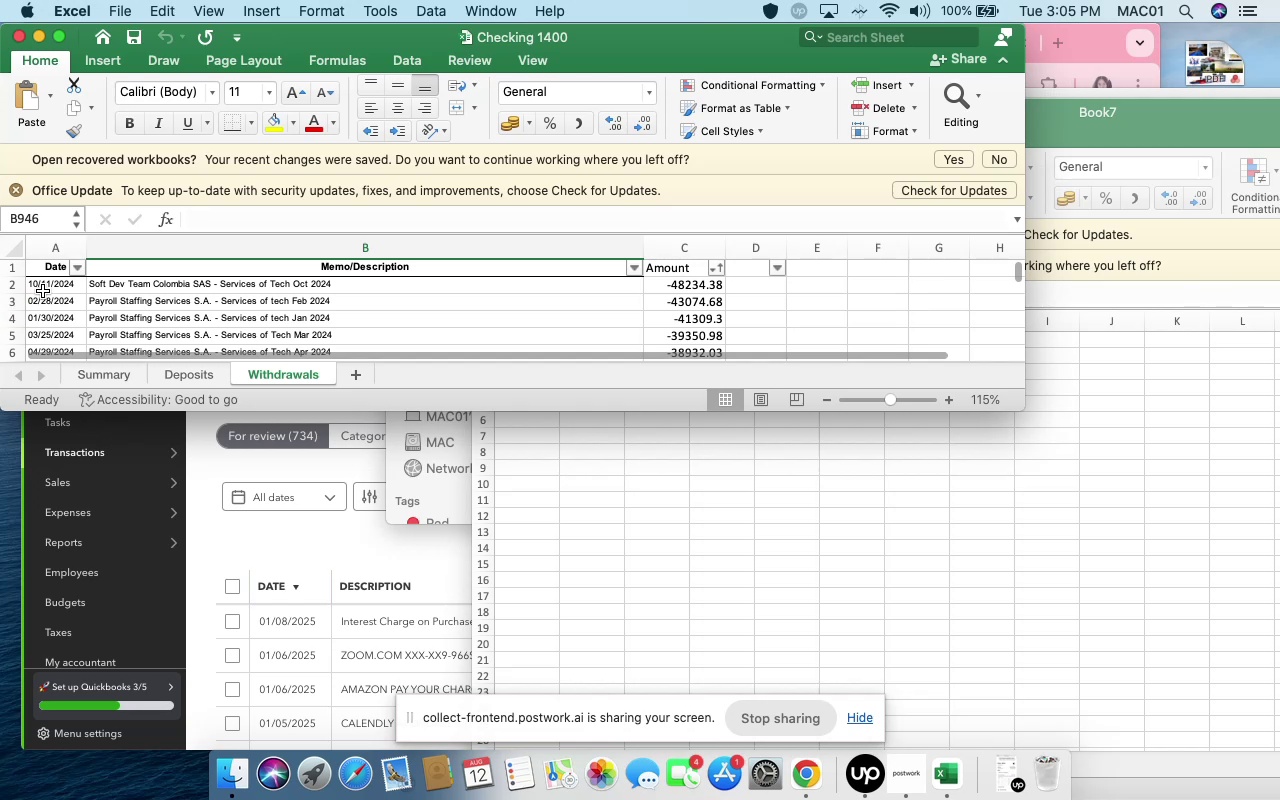 
left_click([44, 285])
 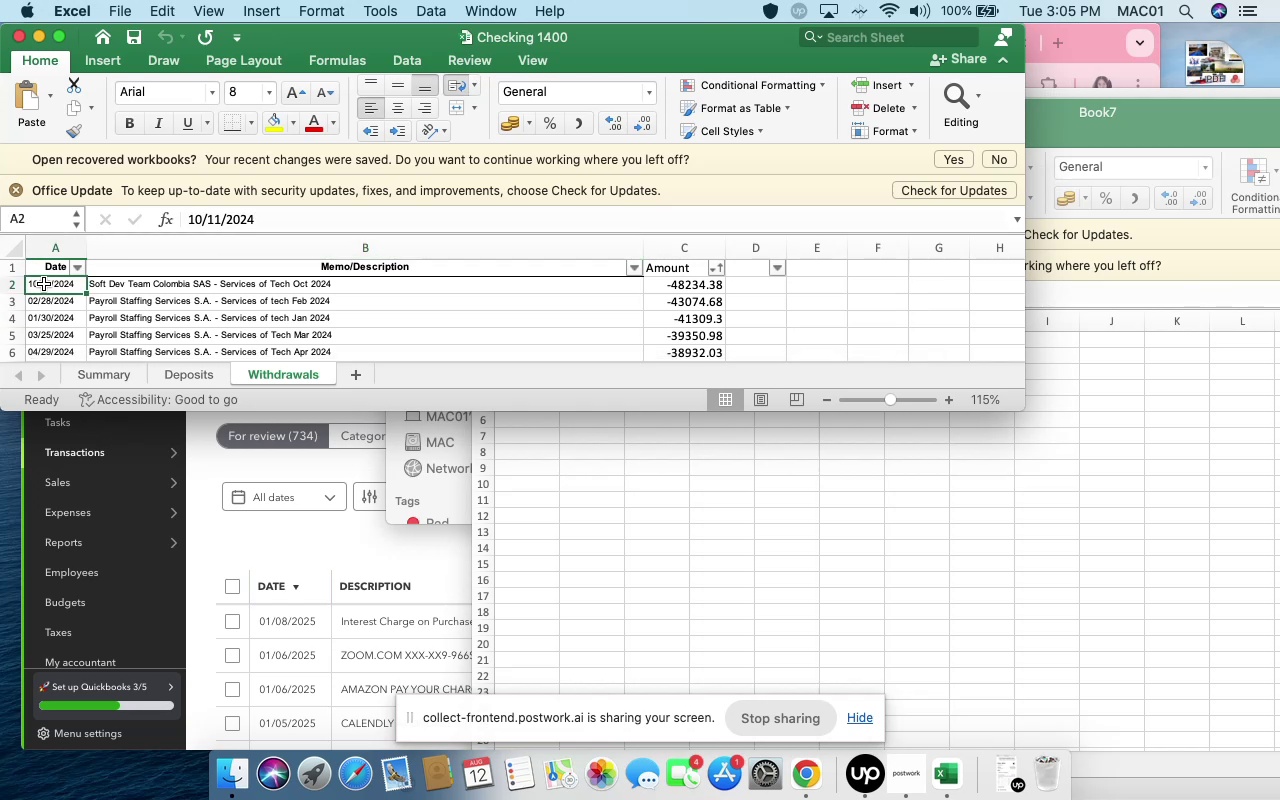 
key(Meta+End)
 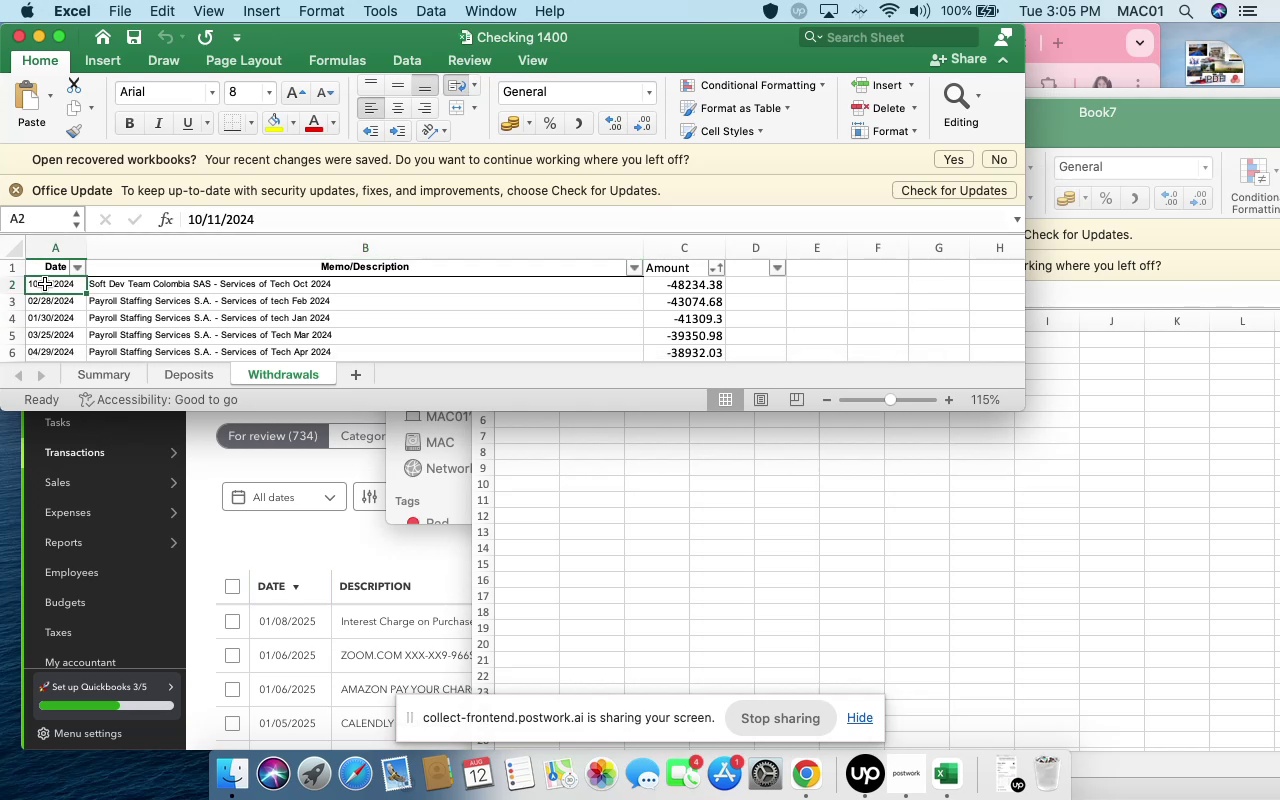 
key(Meta+Shift+ArrowRight)
 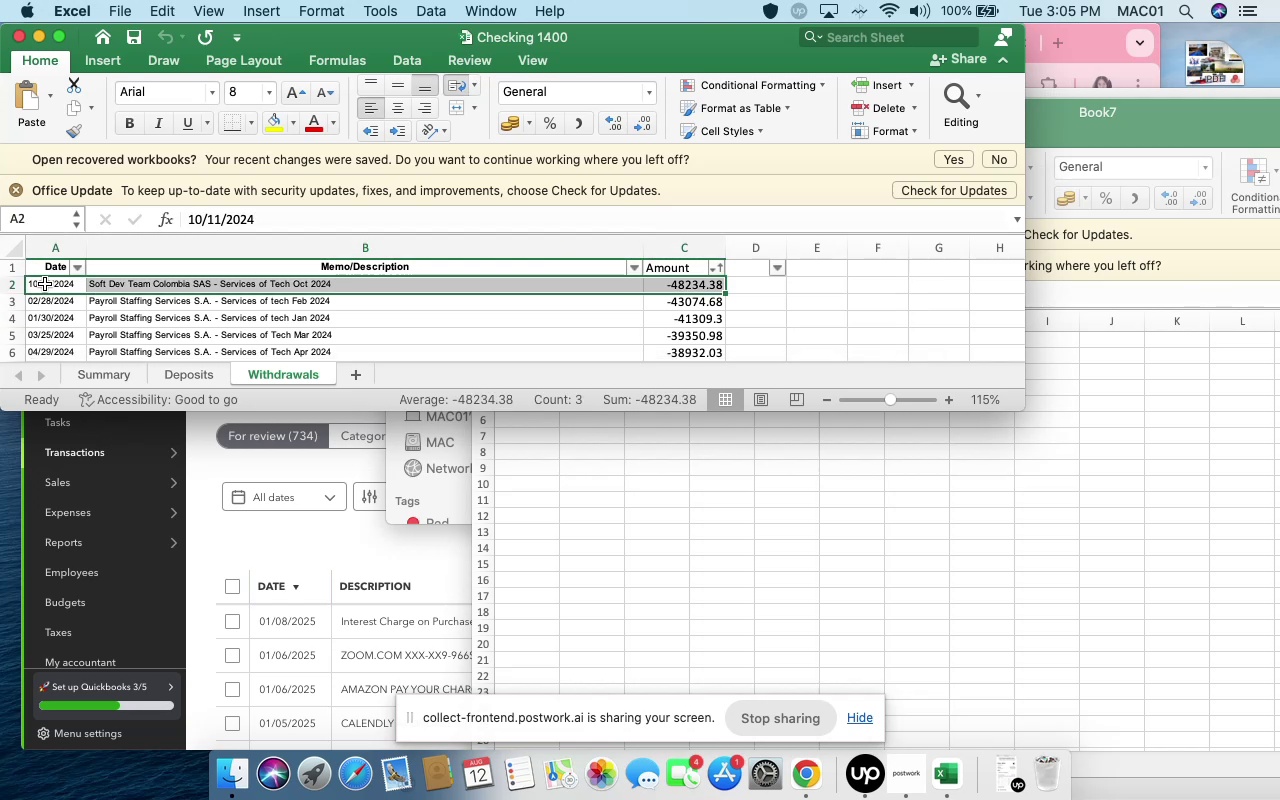 
key(Meta+Shift+ArrowDown)
 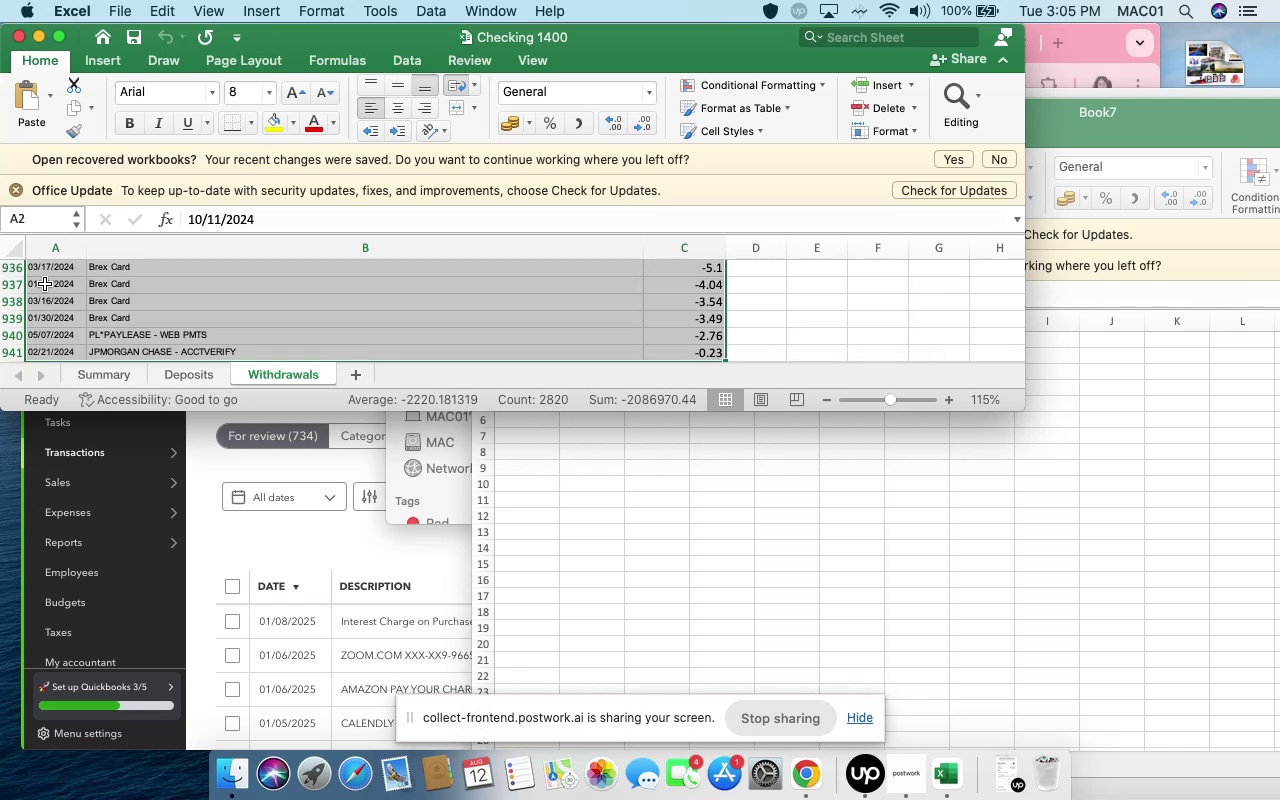 
key(Meta+C)
 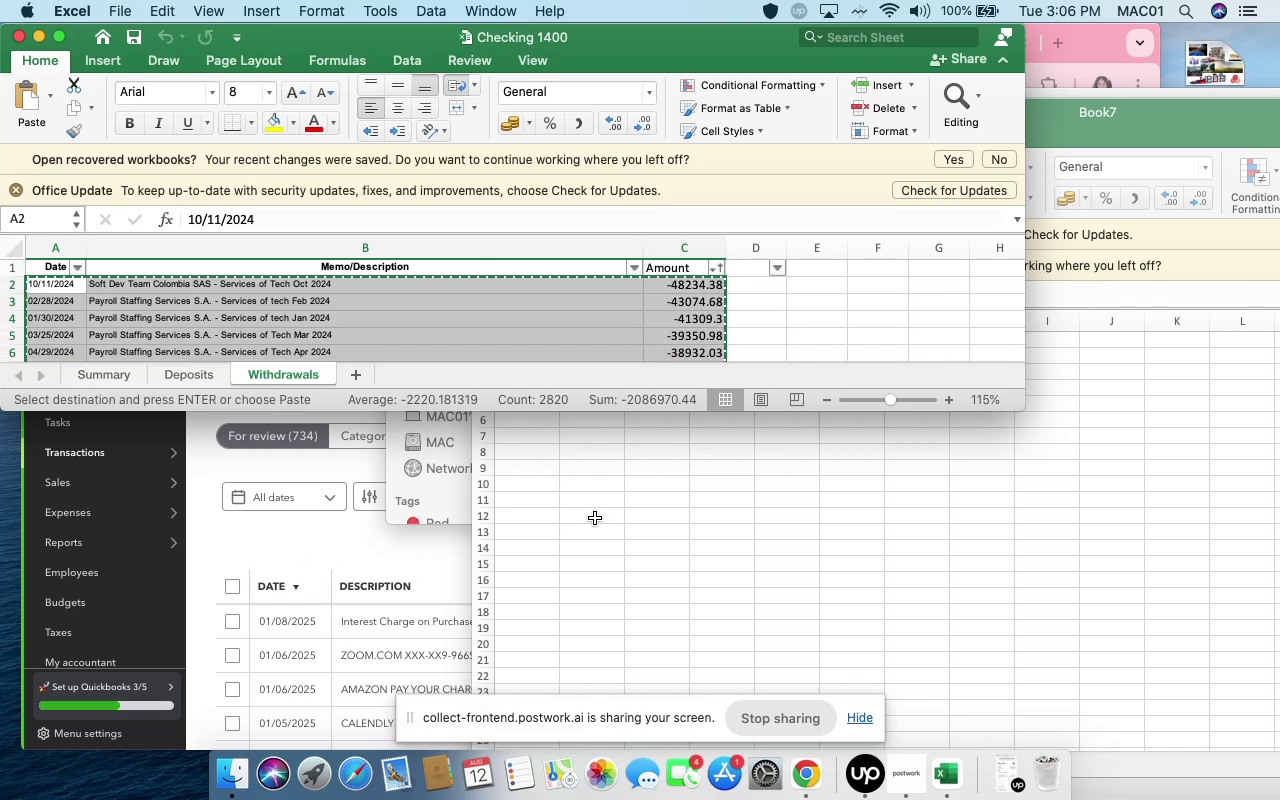 
wait(7.4)
 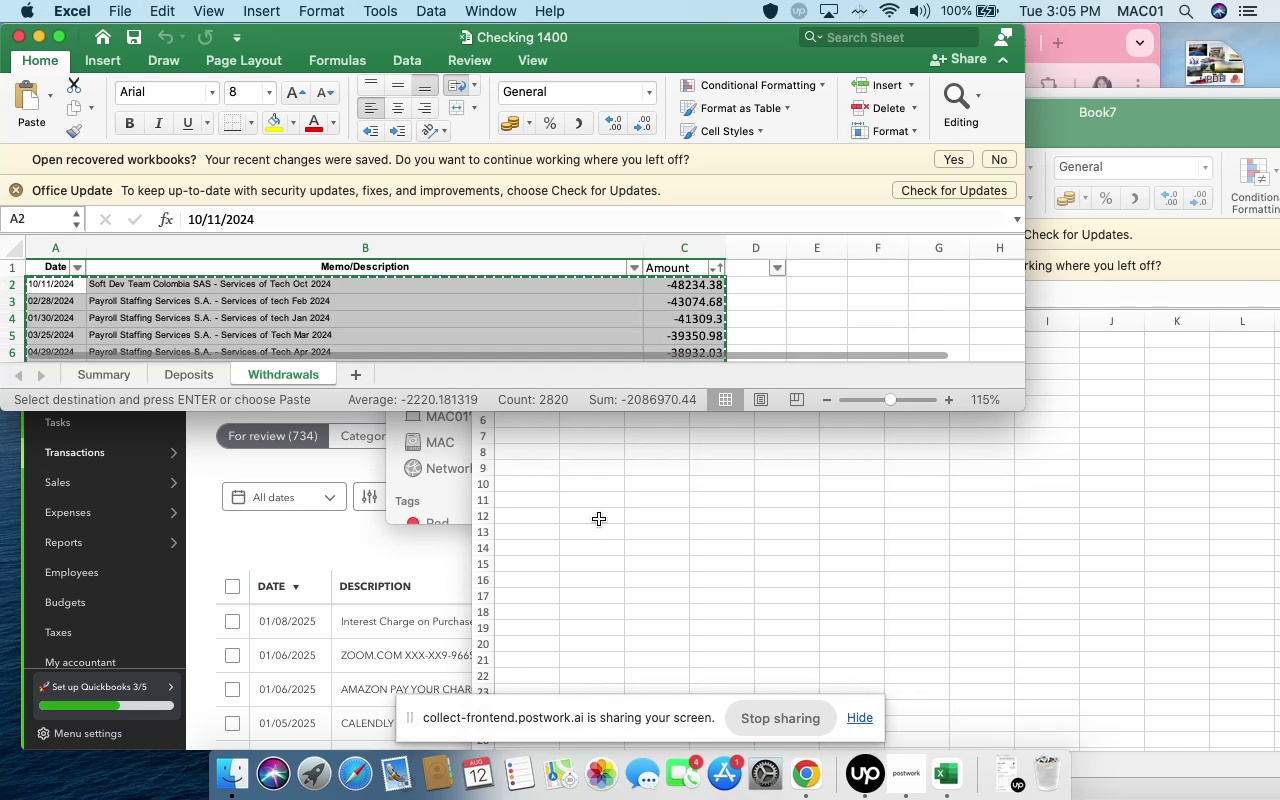 
left_click([42, 270])
 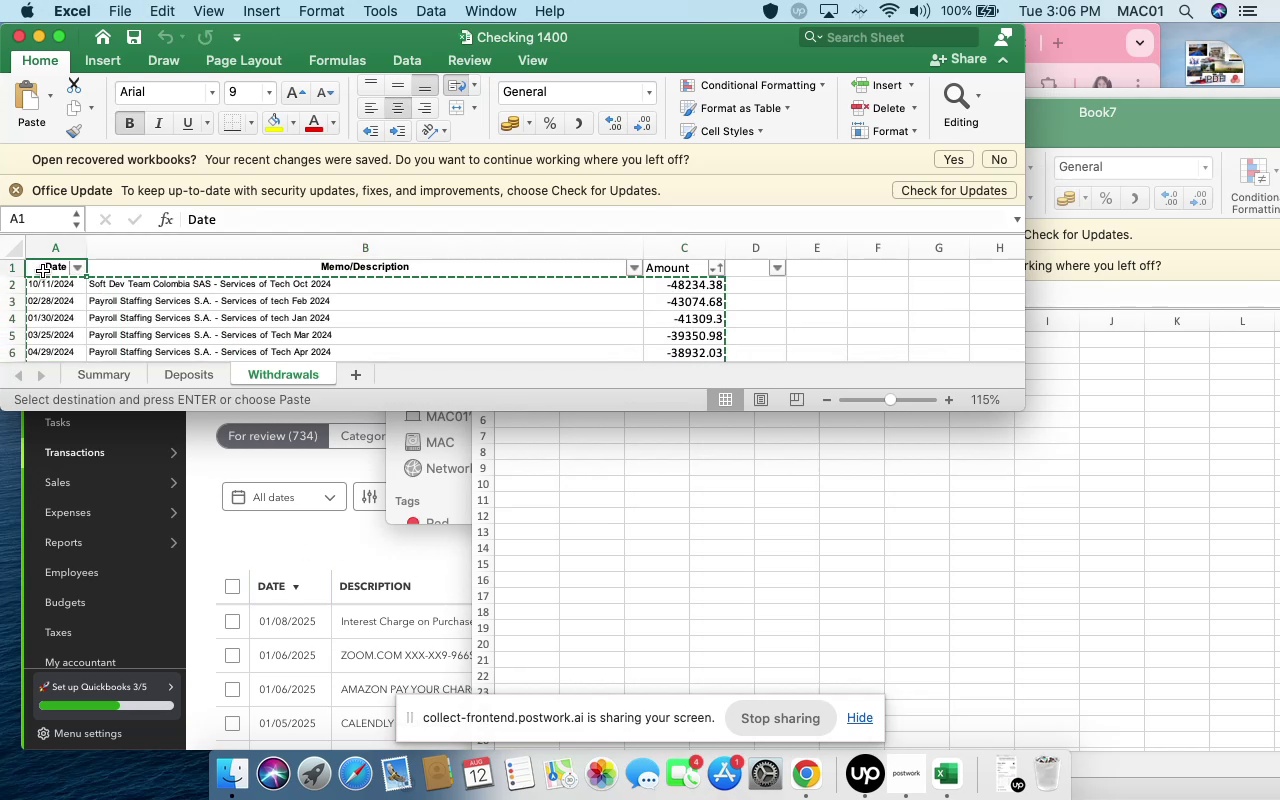 
key(Meta+Shift+ArrowRight)
 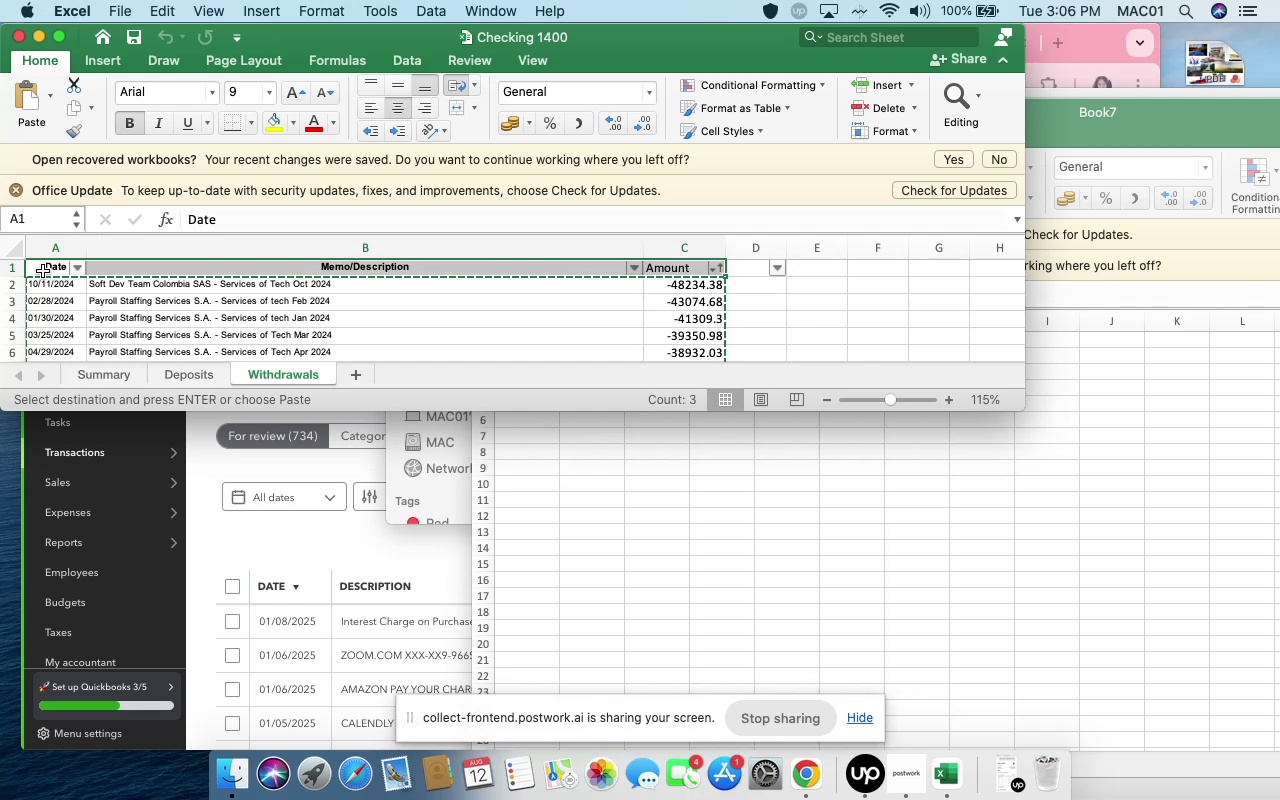 
key(Meta+Shift+ArrowDown)
 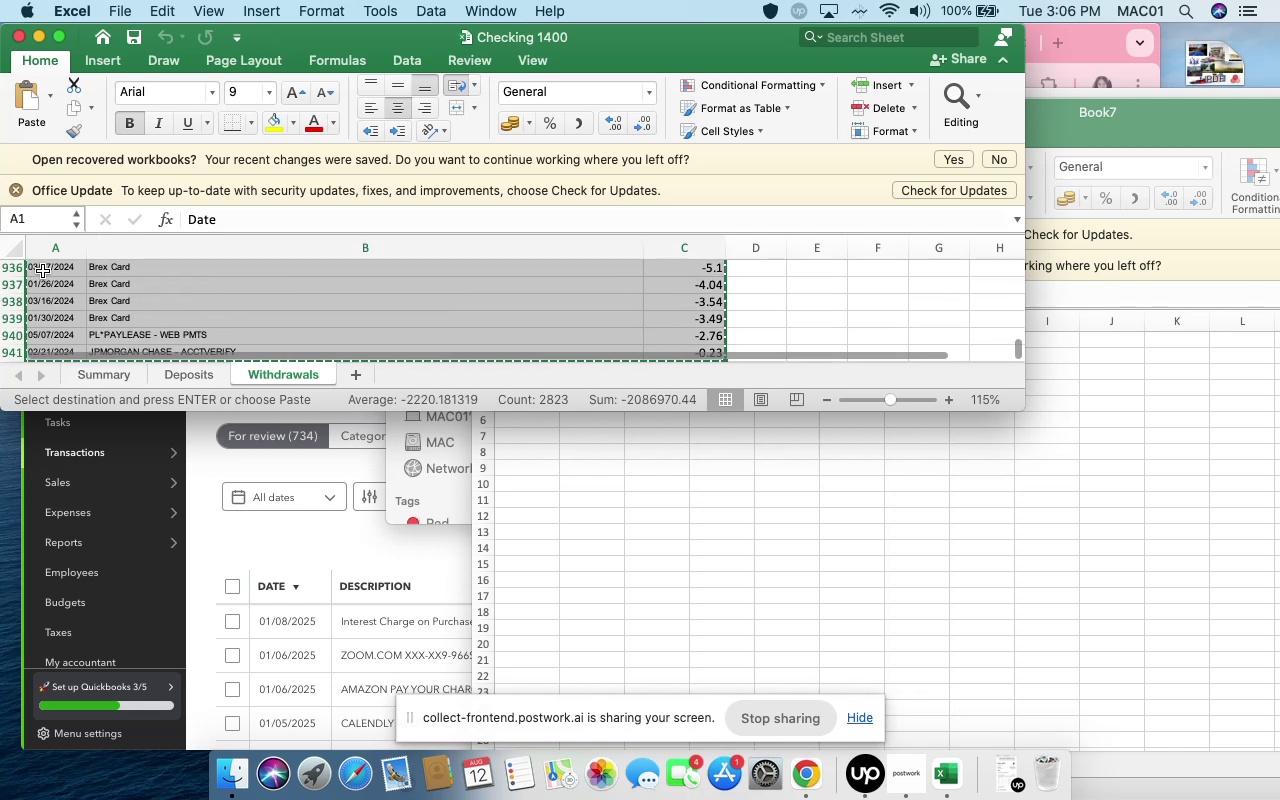 
key(Meta+C)
 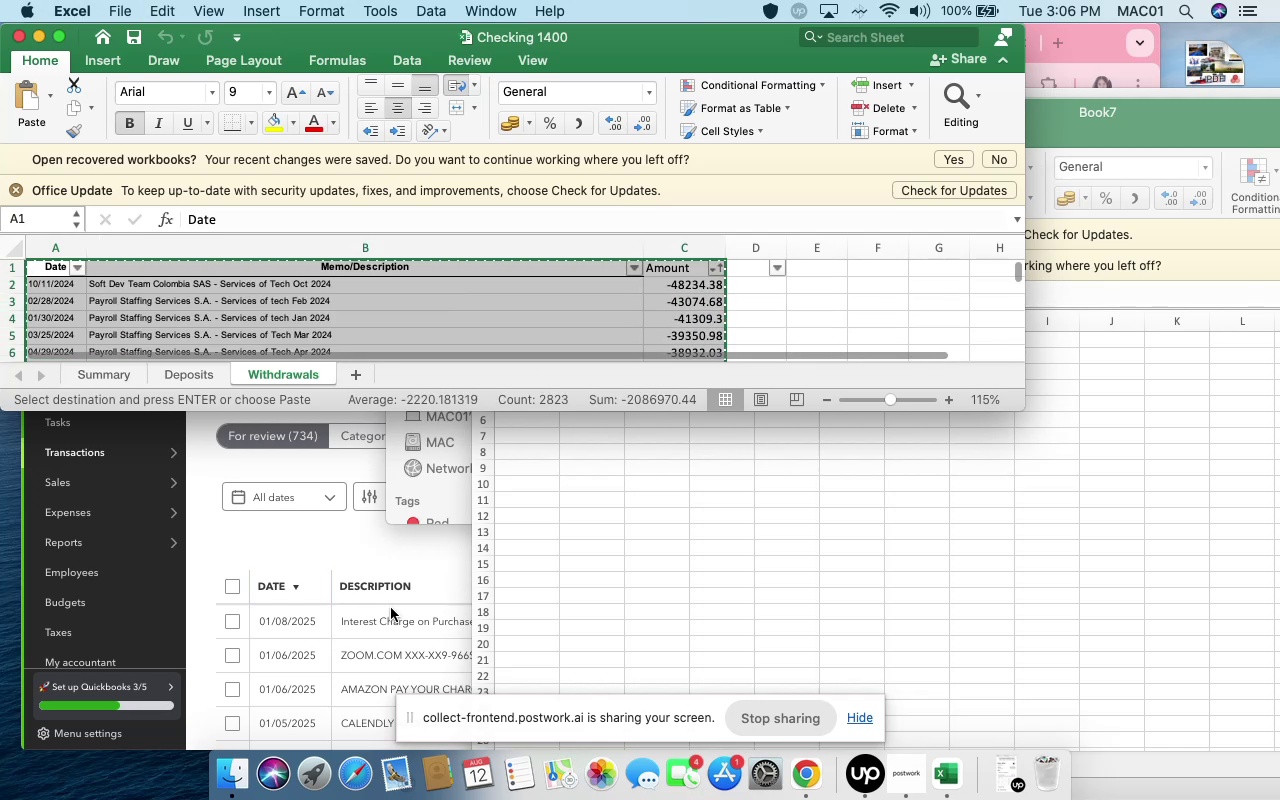 
left_click([593, 568])
 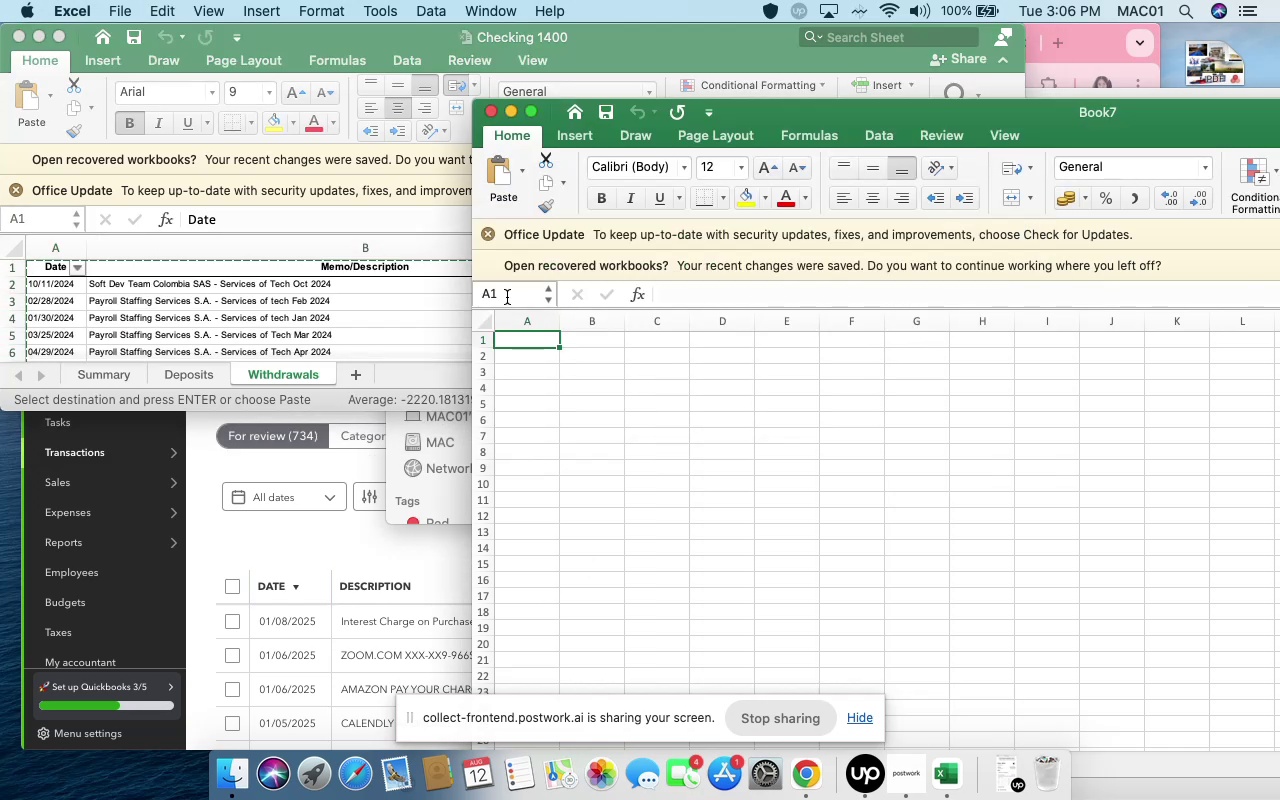 
key(Meta+V)
 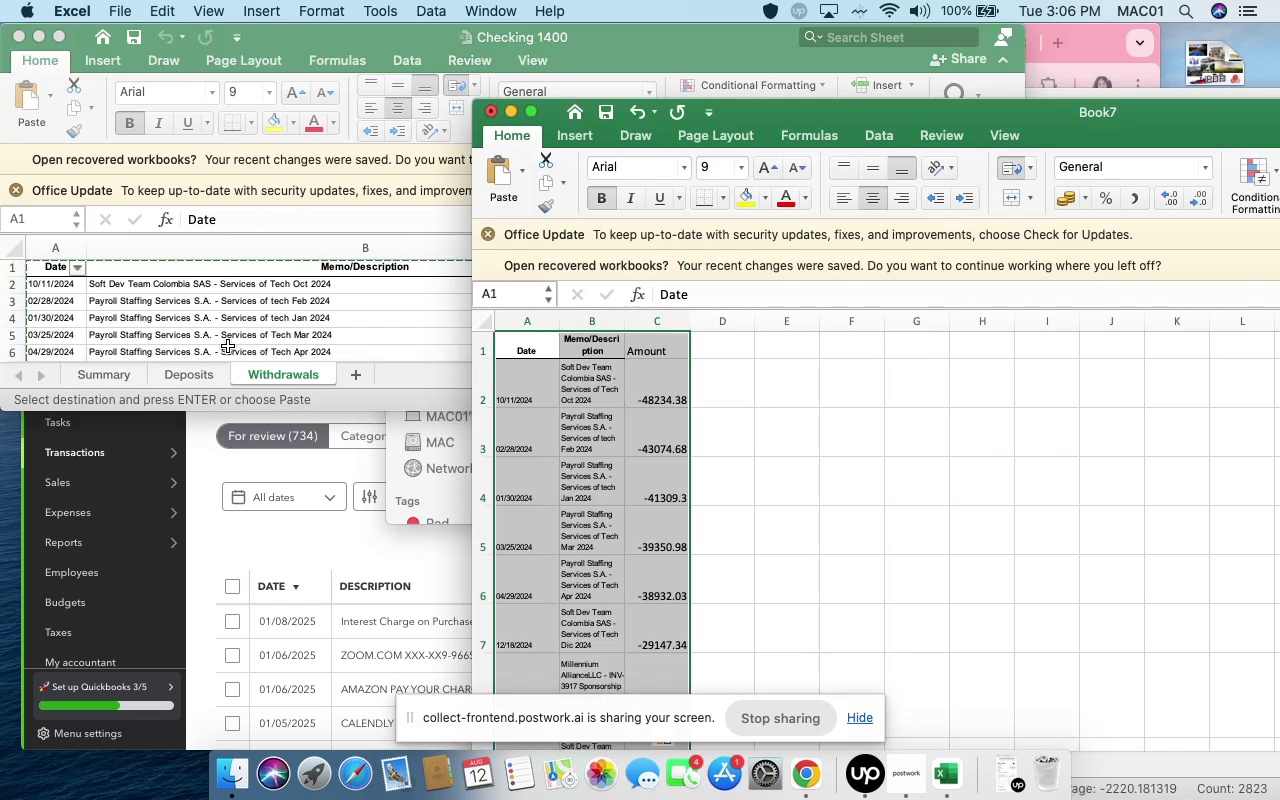 
left_click([202, 374])
 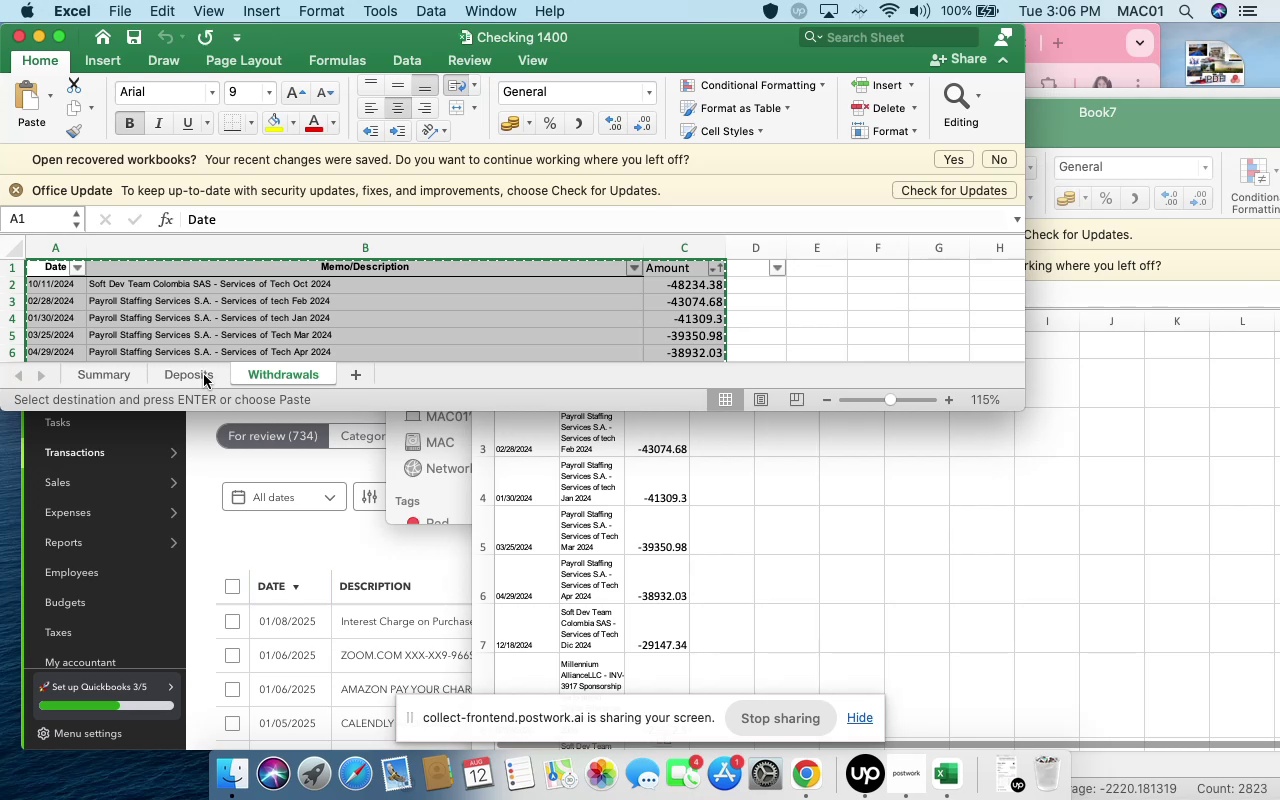 
left_click([204, 376])
 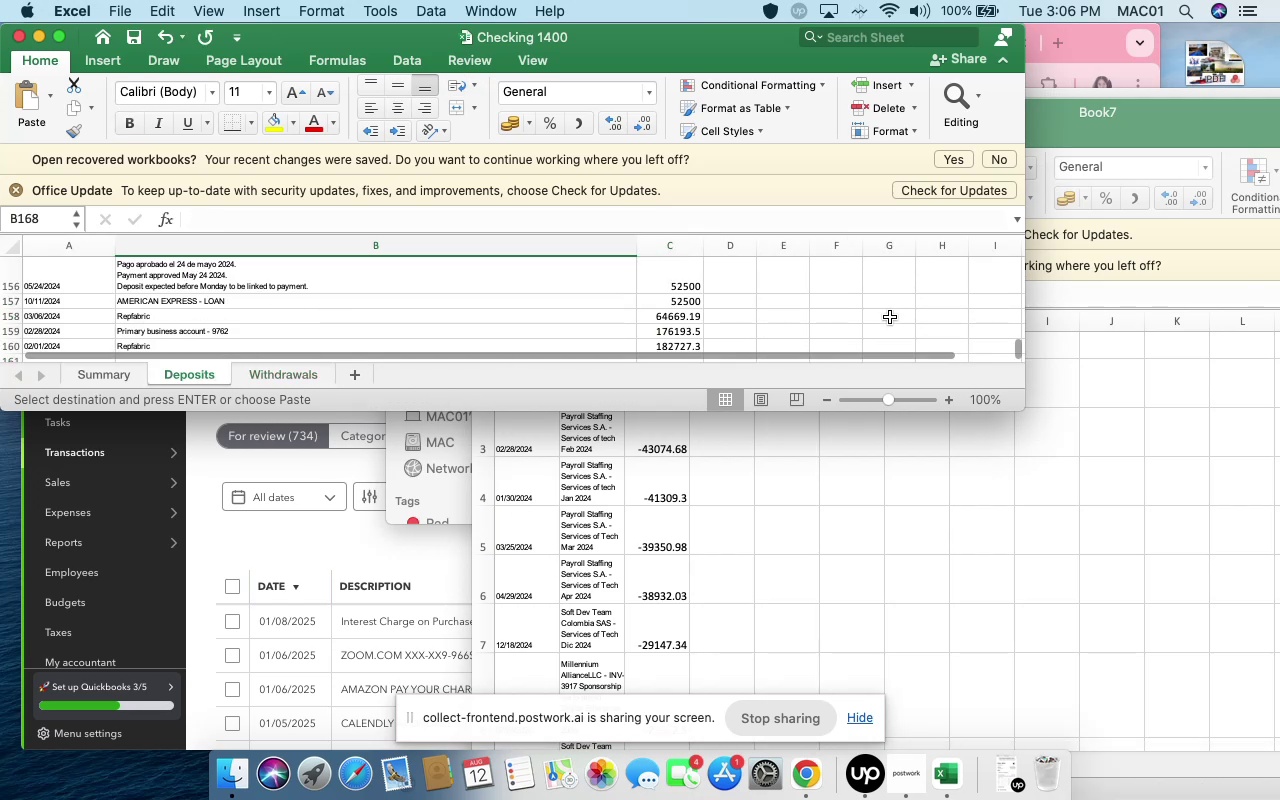 
left_click_drag(start_coordinate=[1020, 347], to_coordinate=[1003, 233])
 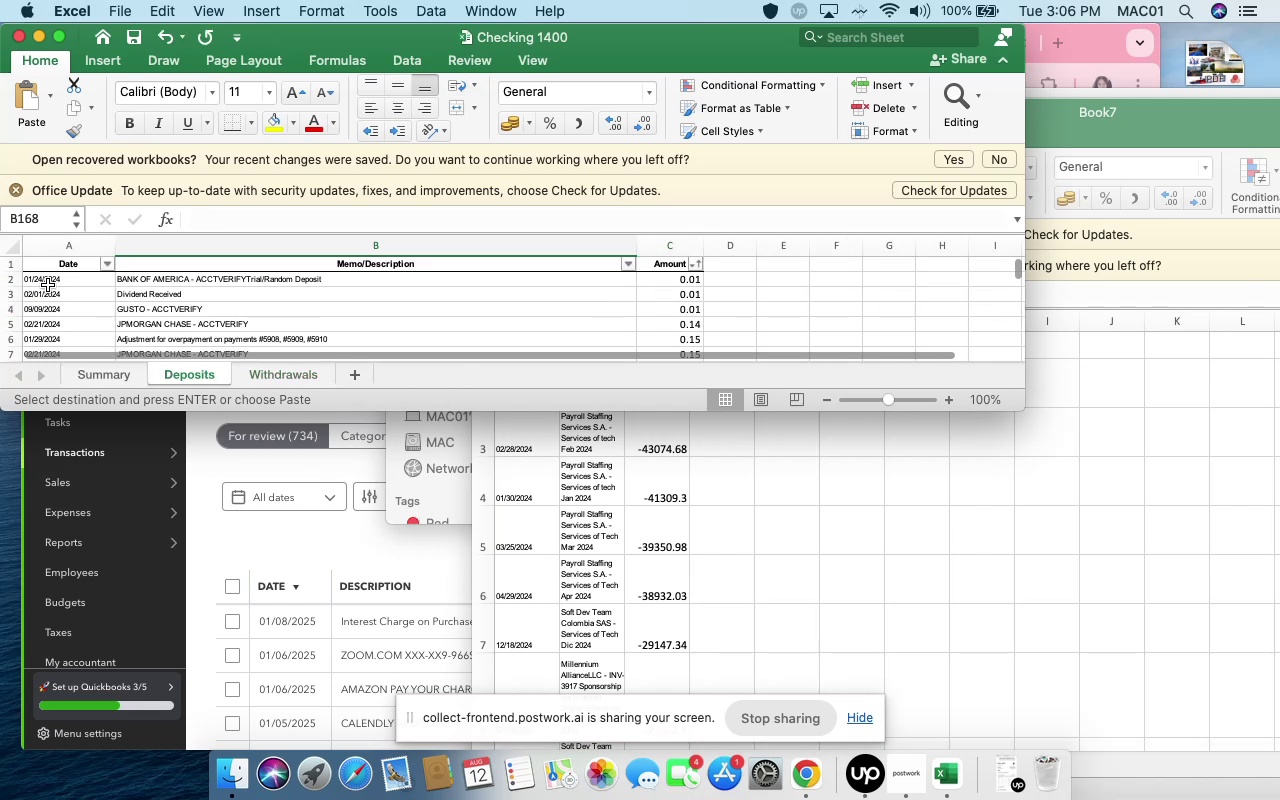 
left_click([50, 283])
 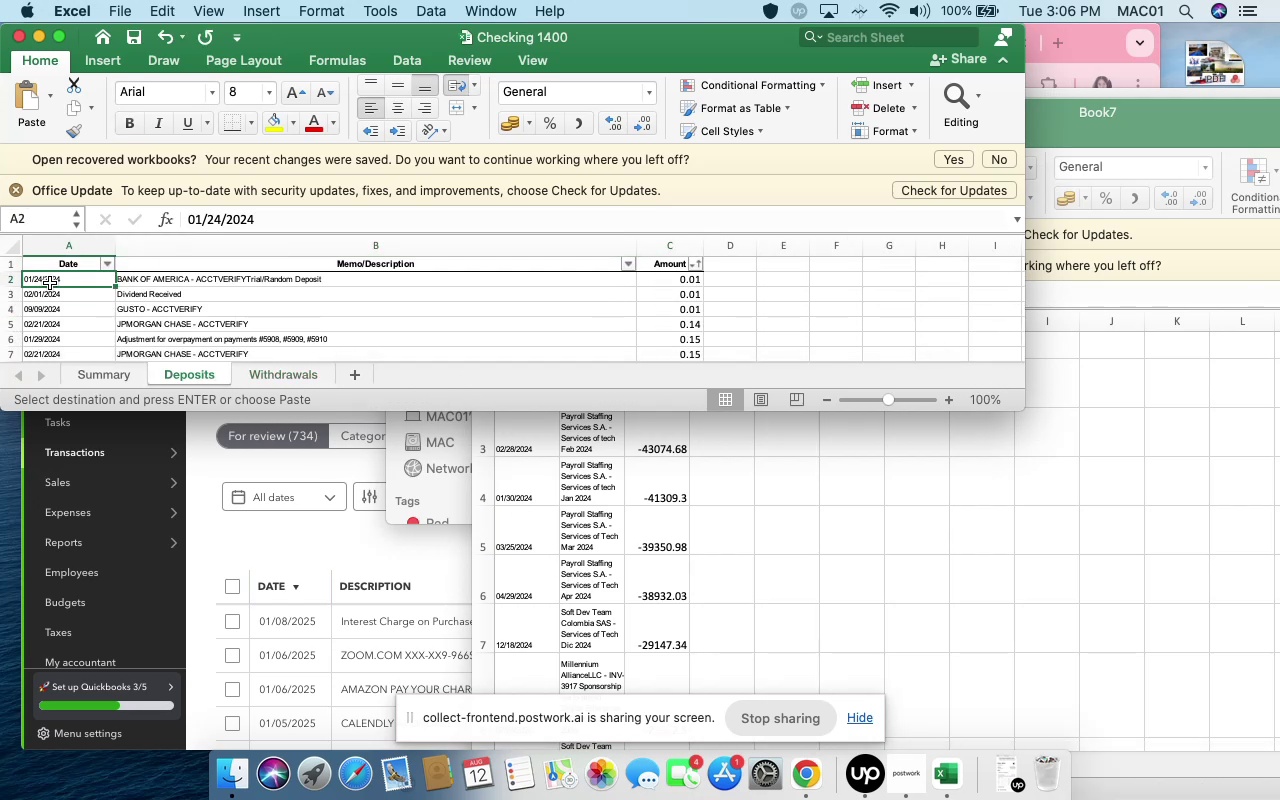 
key(Meta+Shift+ArrowRight)
 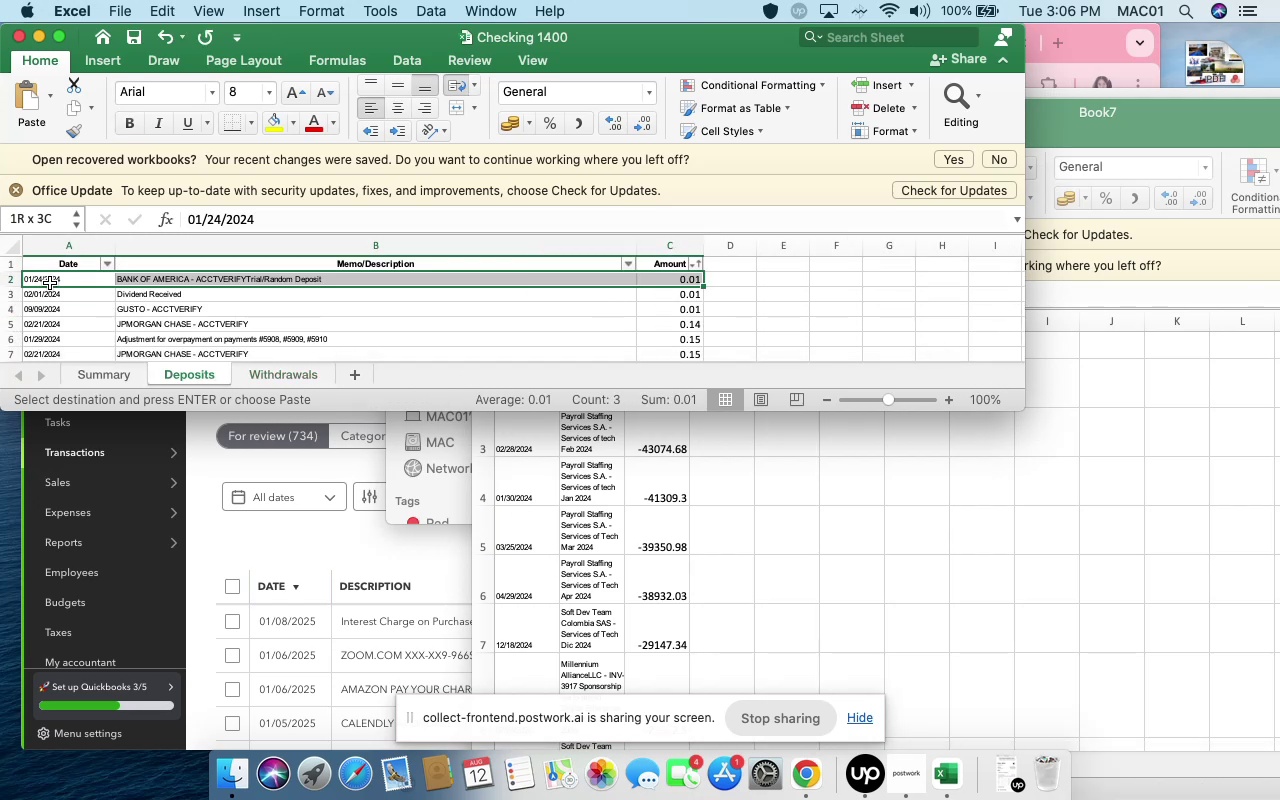 
key(Meta+Shift+ArrowDown)
 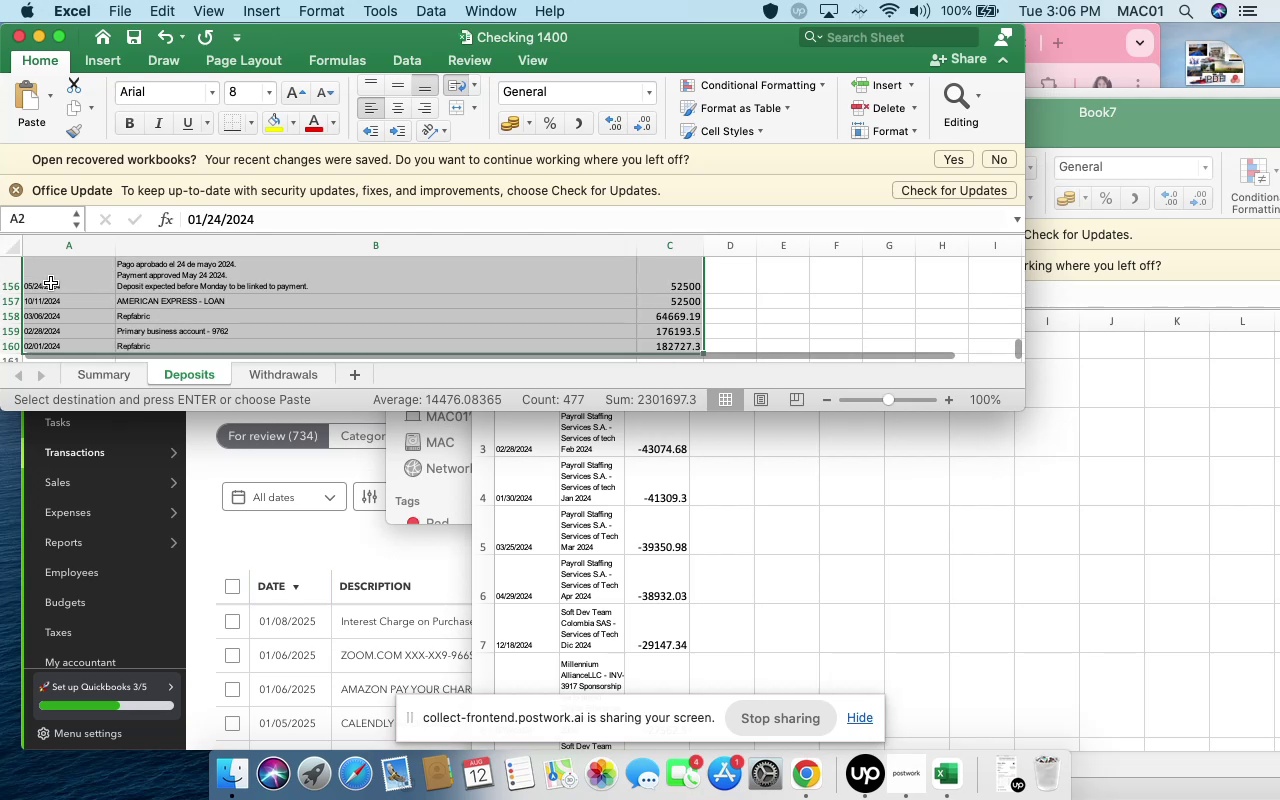 
key(Meta+C)
 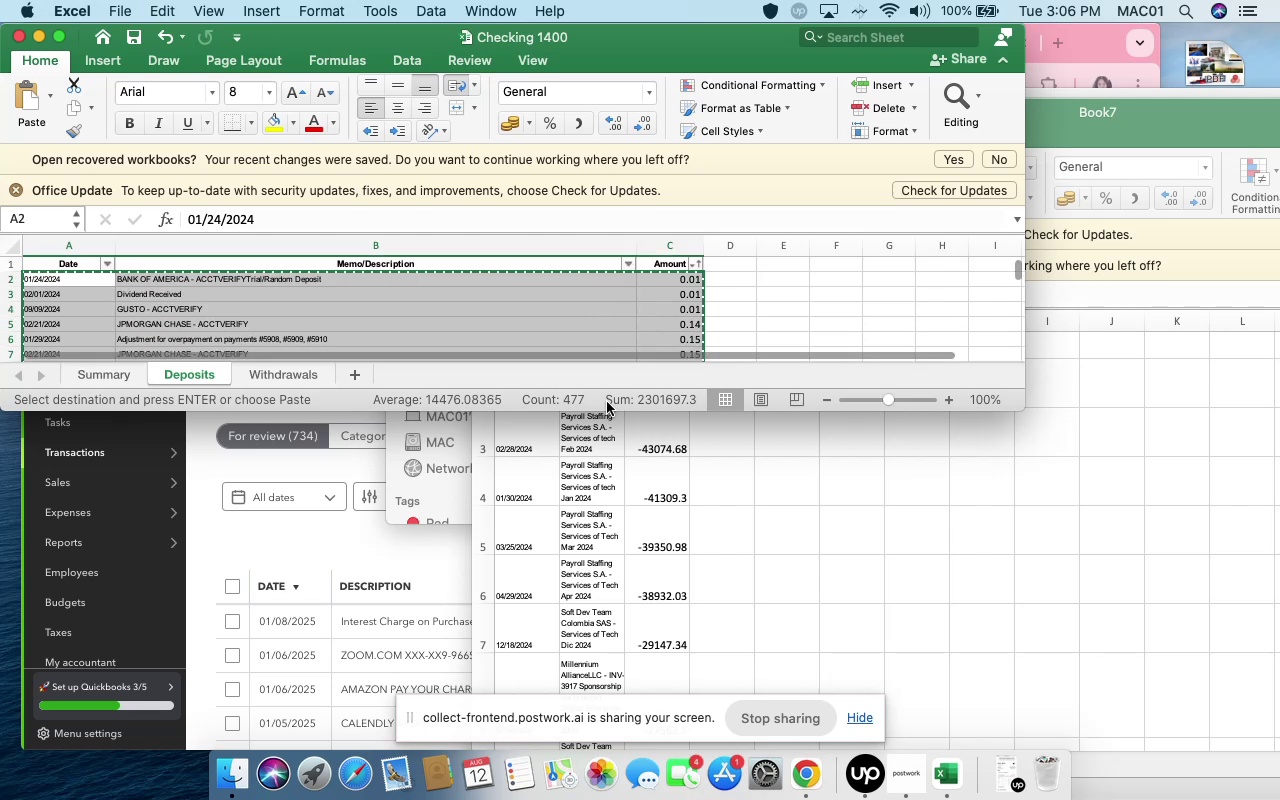 
left_click([1131, 457])
 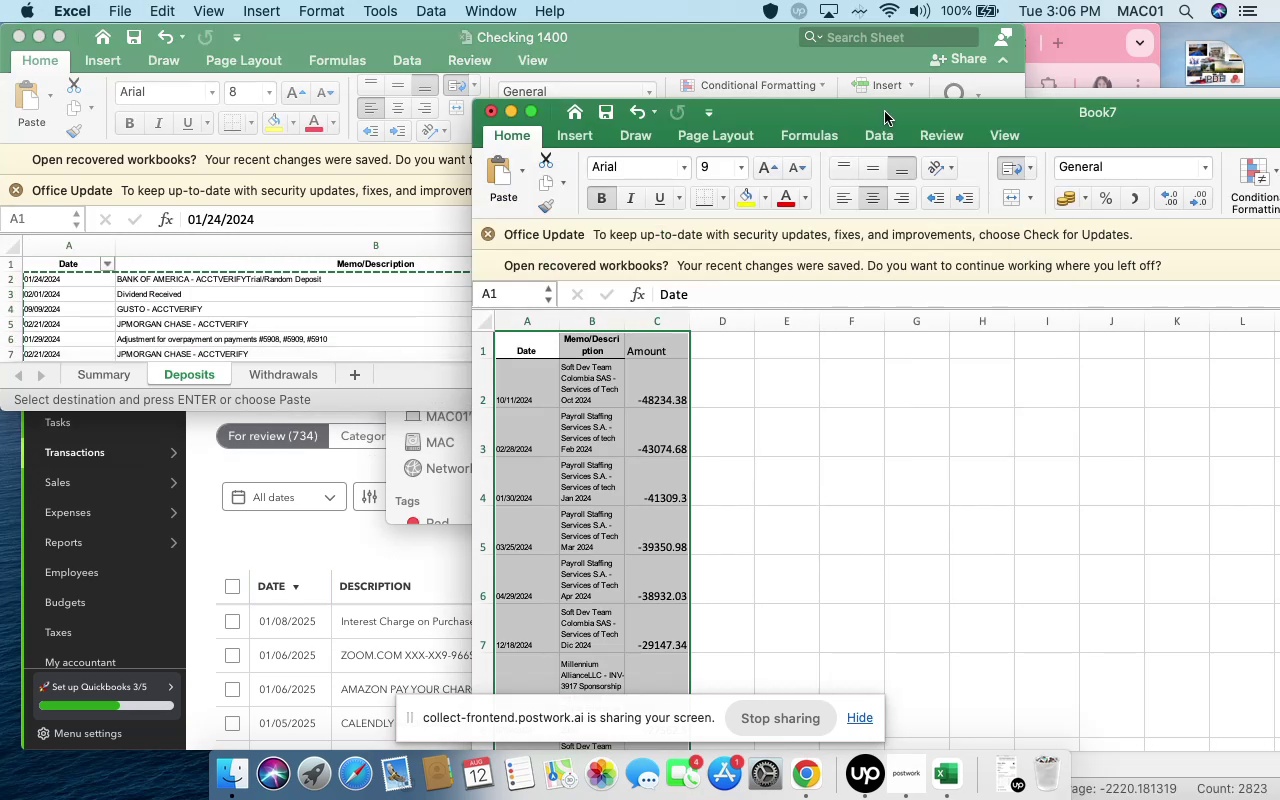 
left_click_drag(start_coordinate=[888, 117], to_coordinate=[471, 0])
 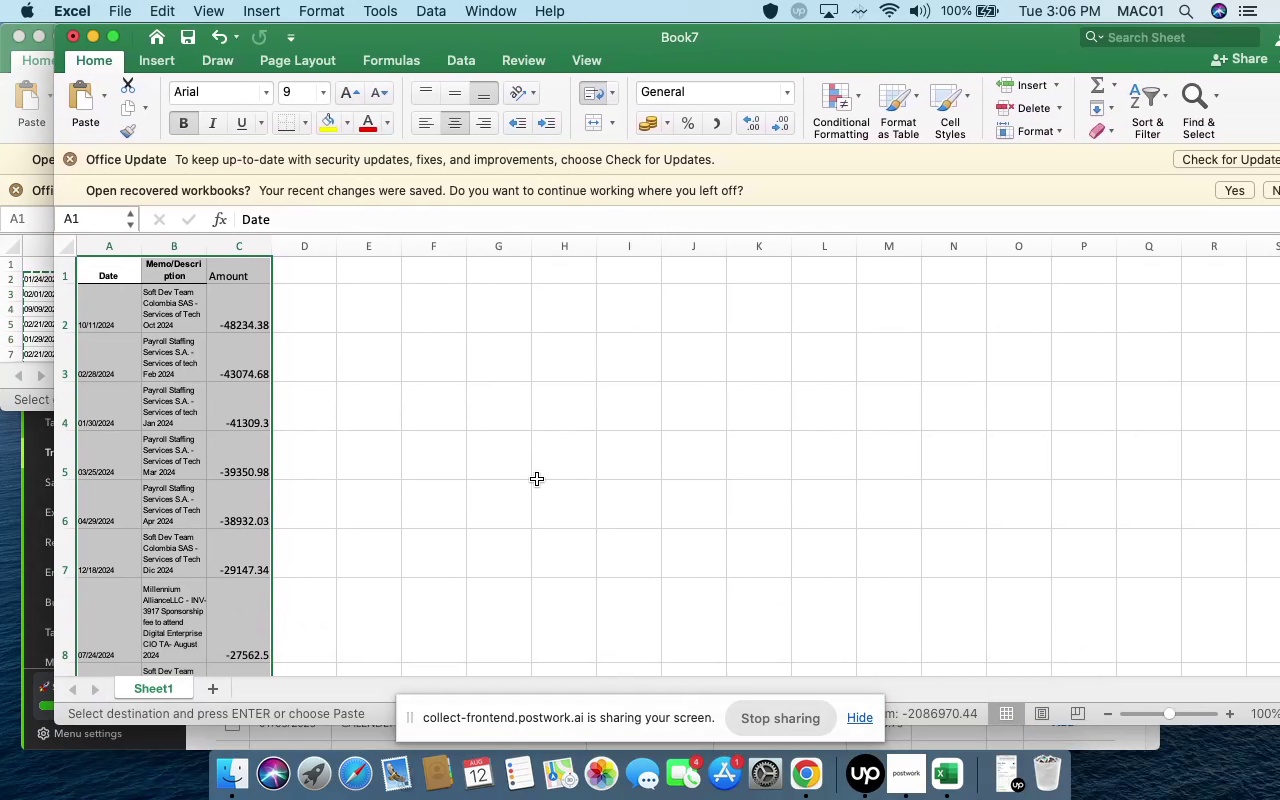 
key(ArrowDown)
 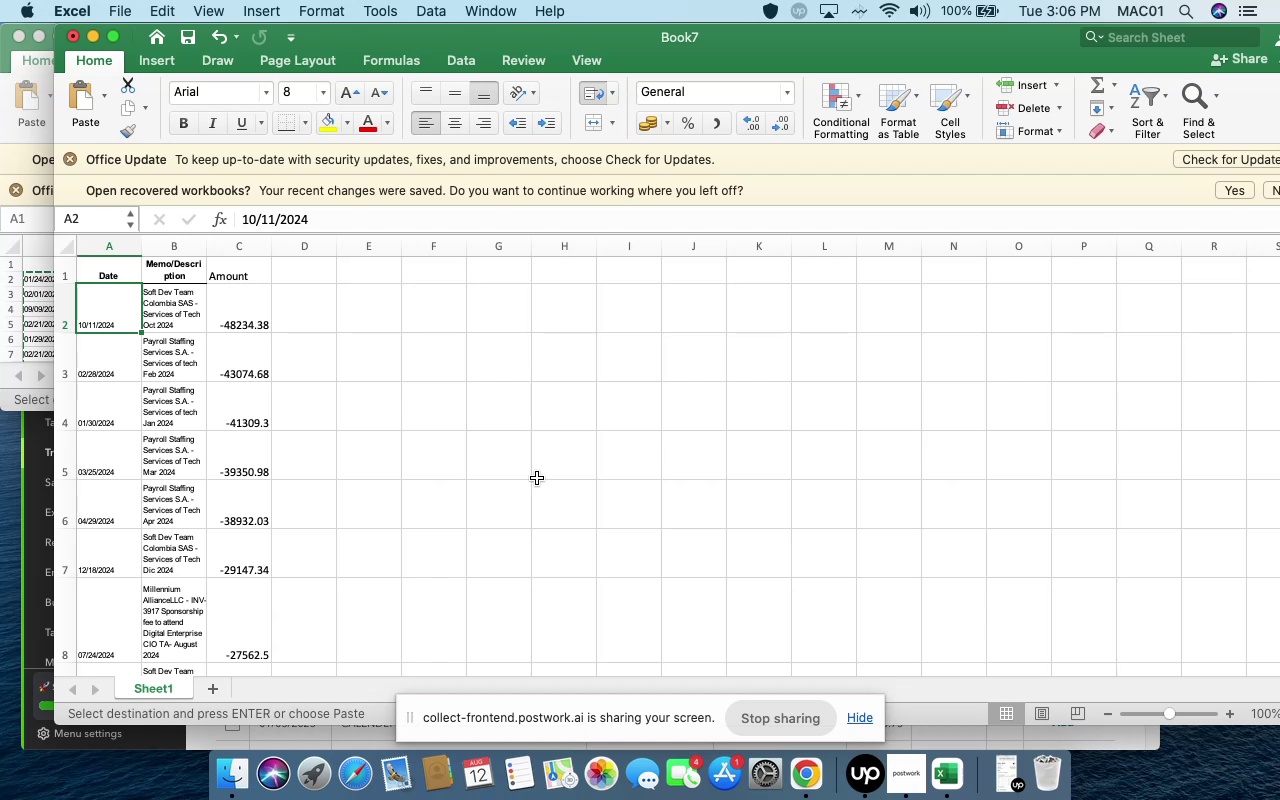 
wait(9.71)
 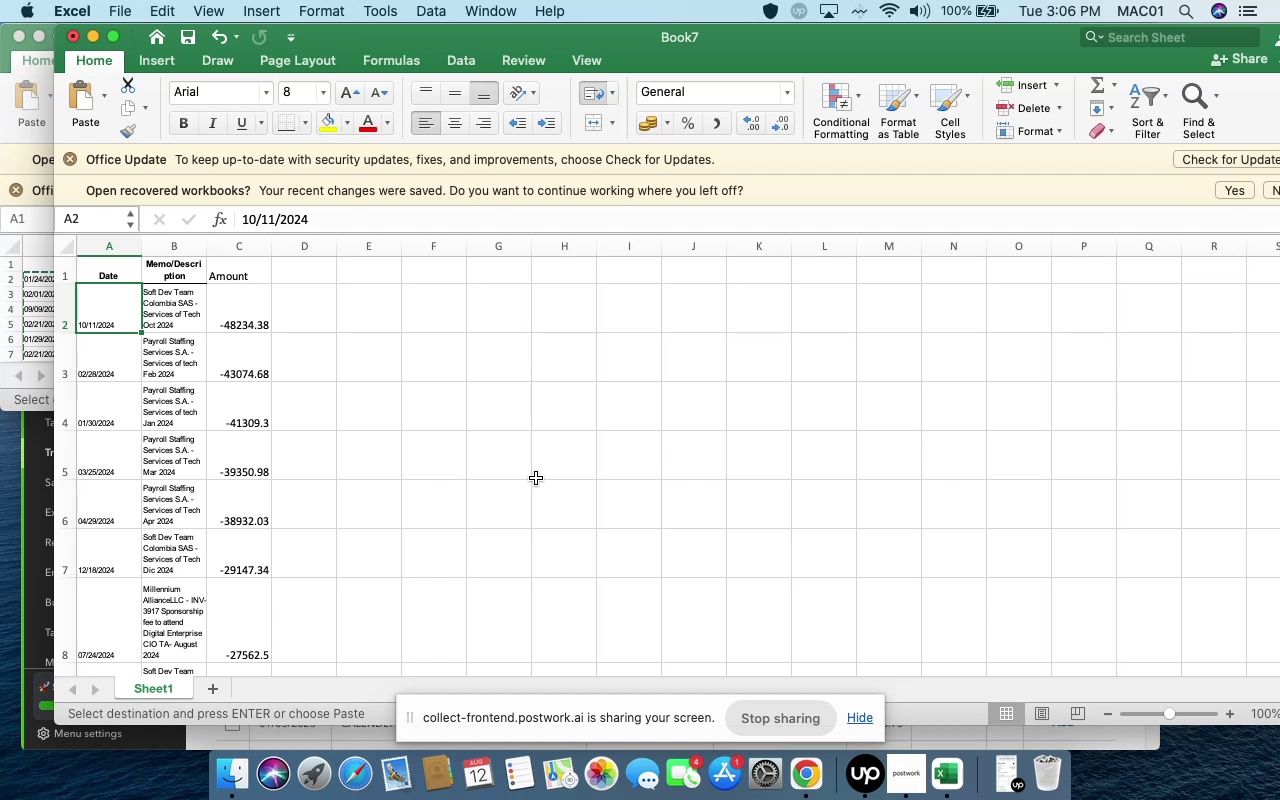 
key(Meta+Shift+ArrowDown)
 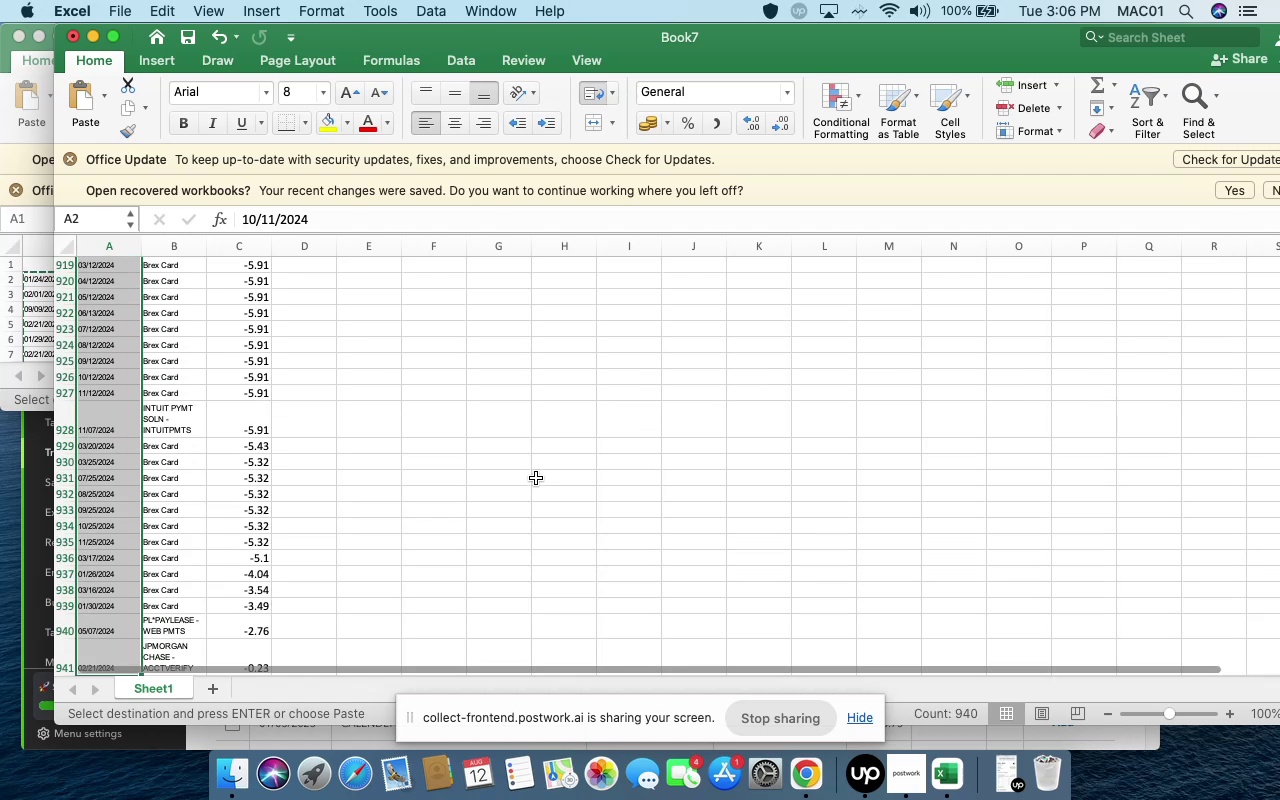 
key(ArrowDown)
 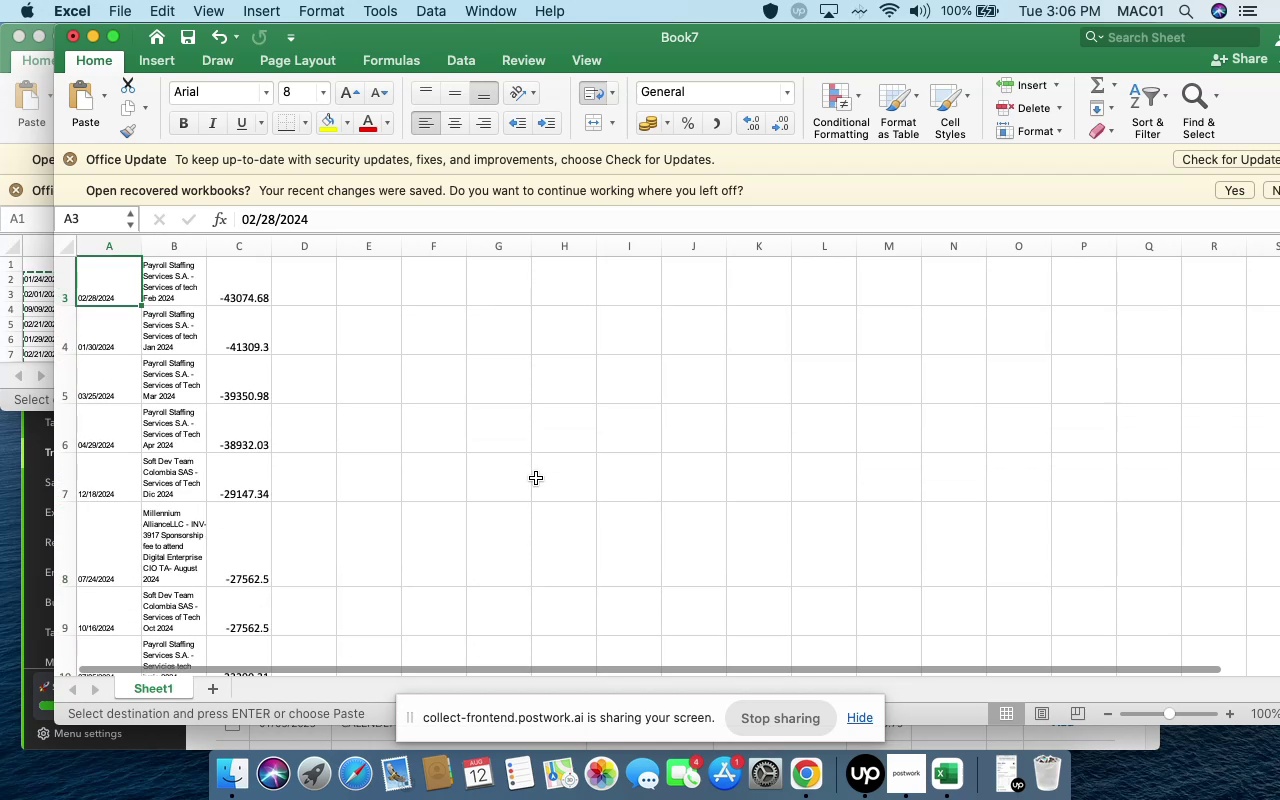 
key(Meta+Shift+ArrowDown)
 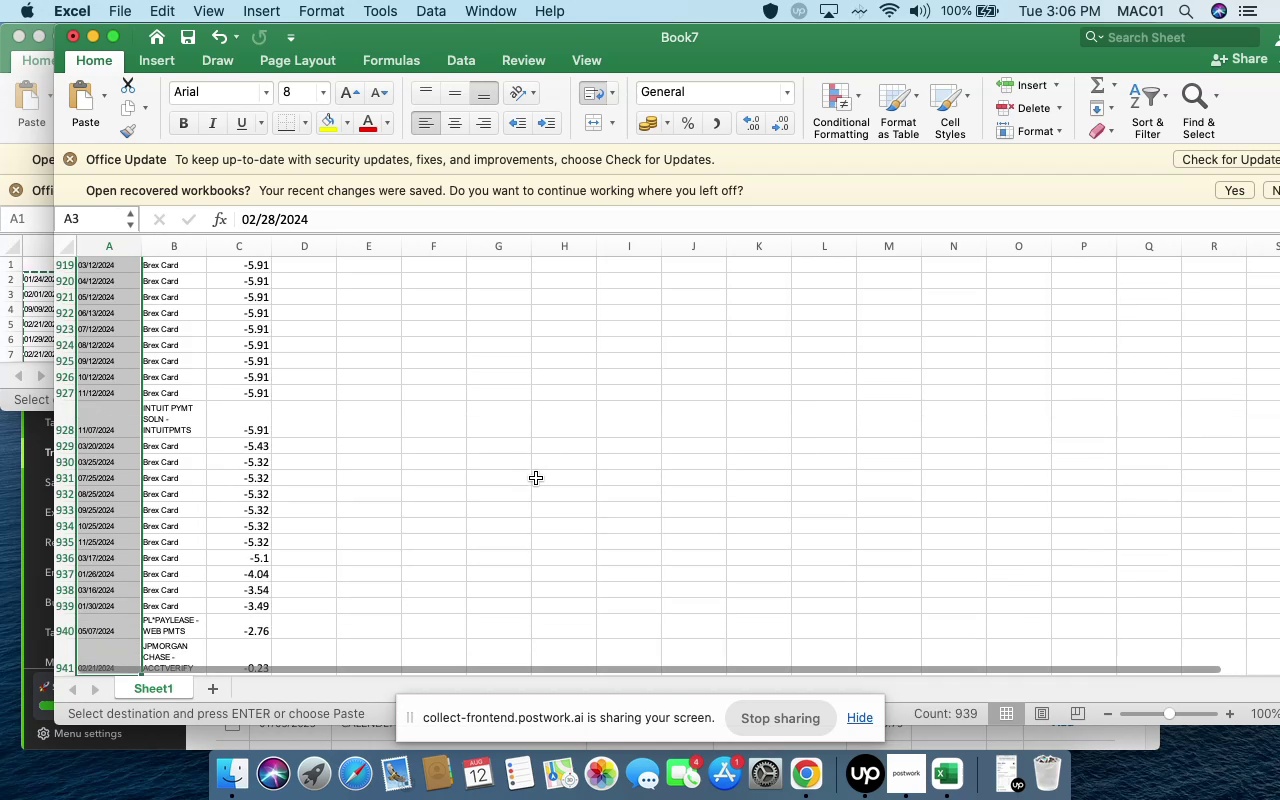 
key(ArrowRight)
 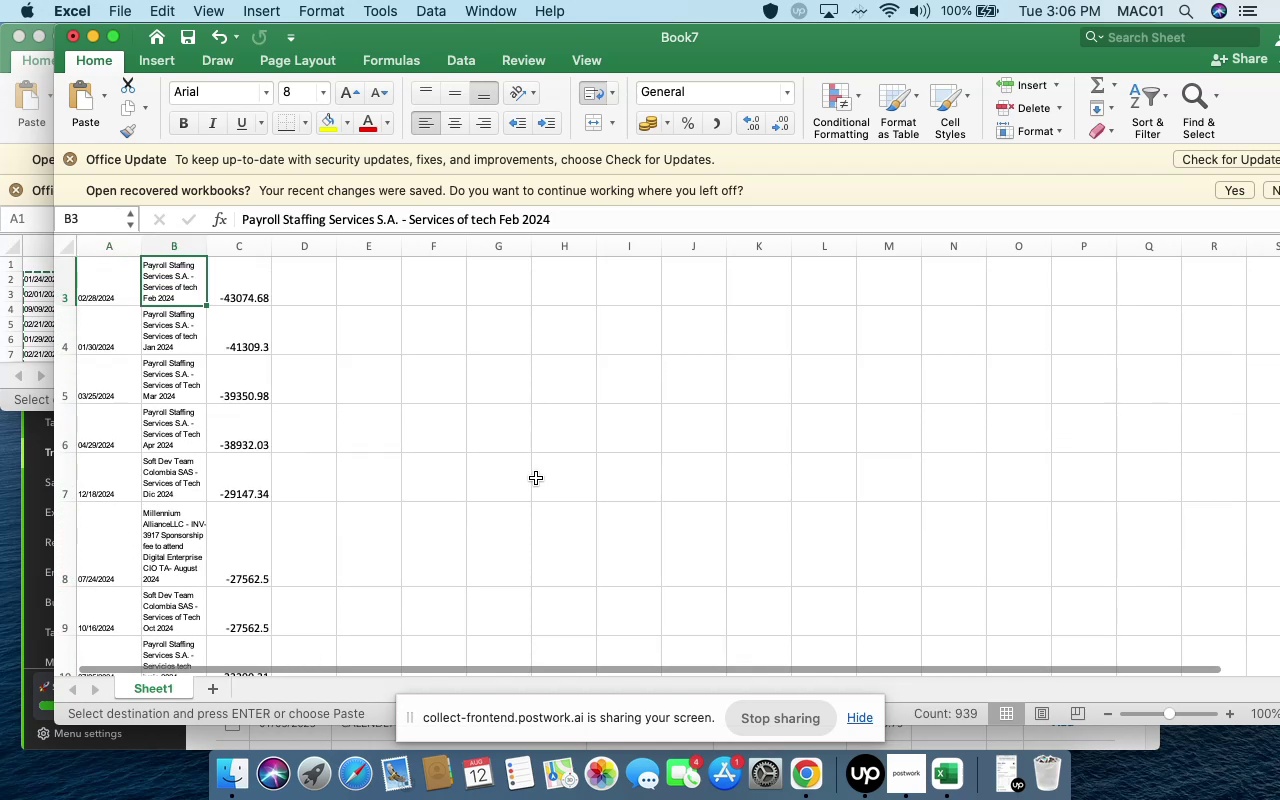 
key(Meta+Shift+ArrowDown)
 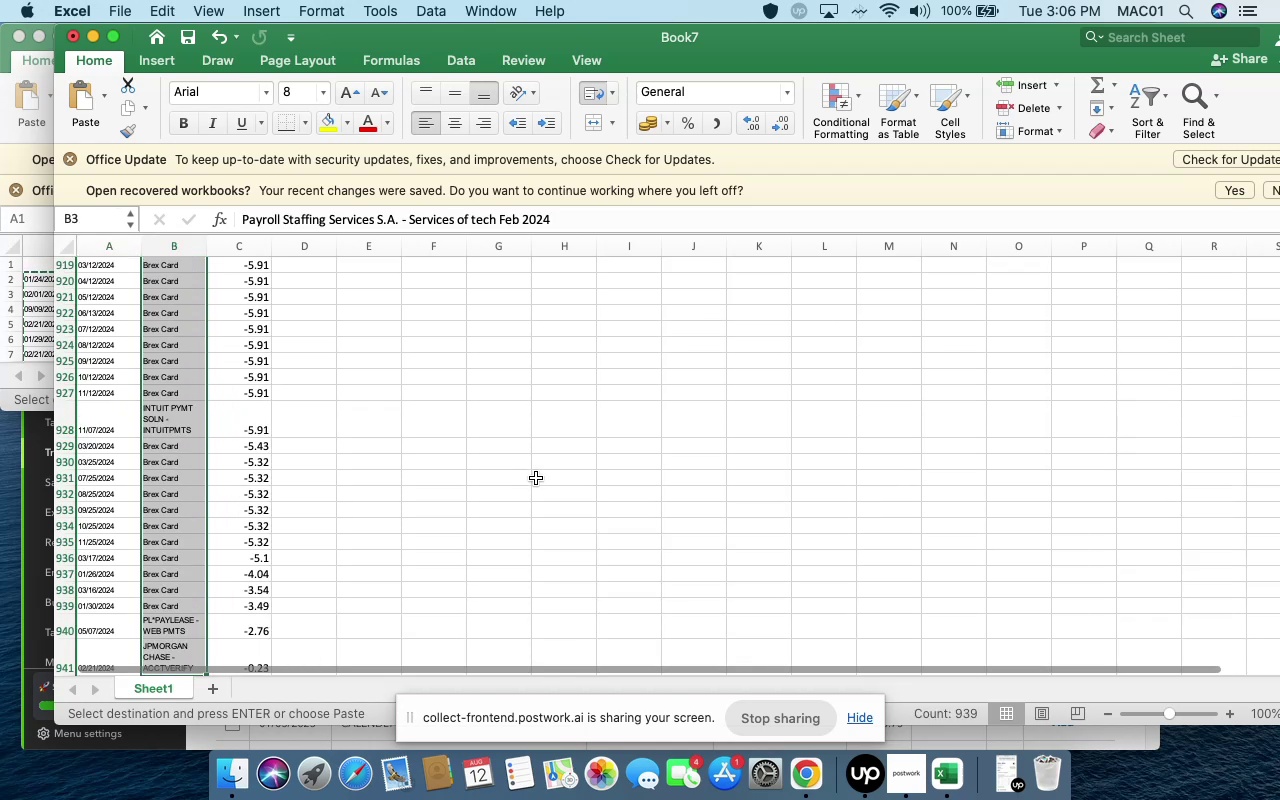 
key(Meta+Shift+ArrowLeft)
 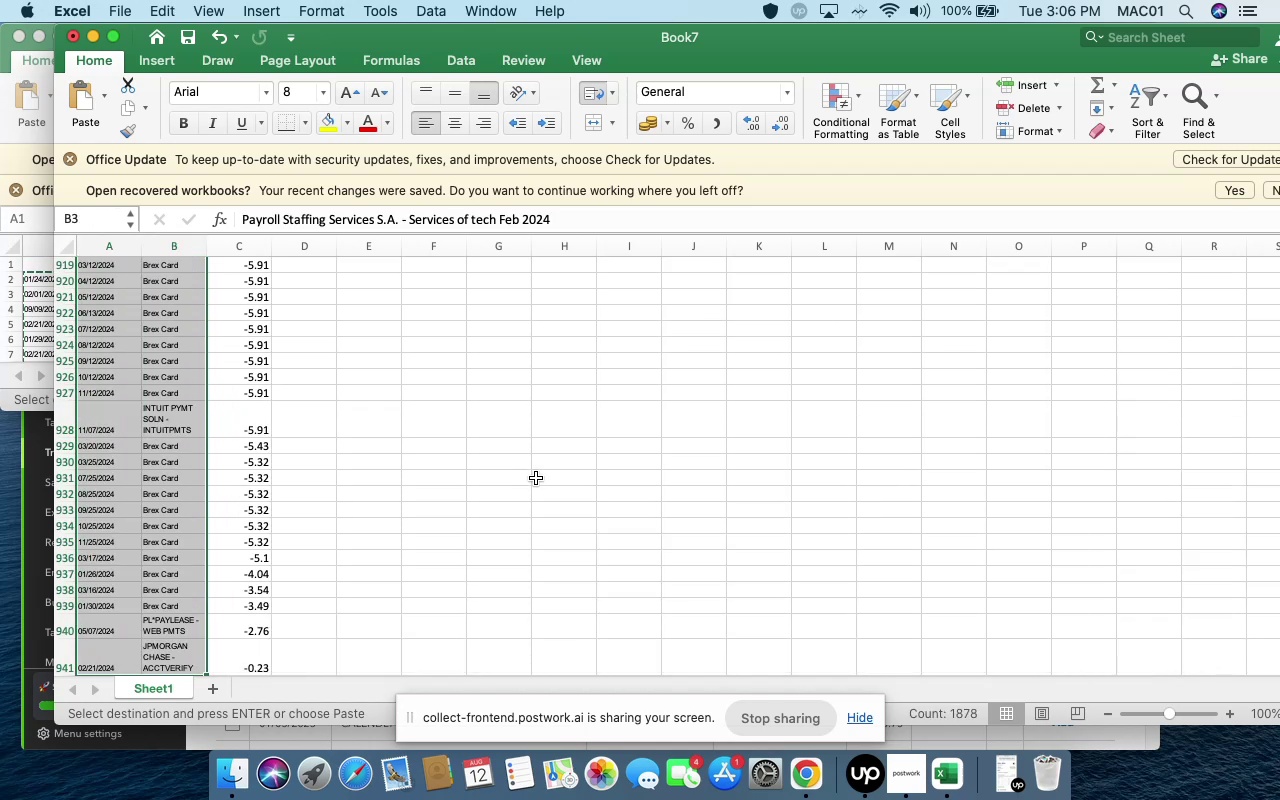 
key(Meta+Shift+ArrowDown)
 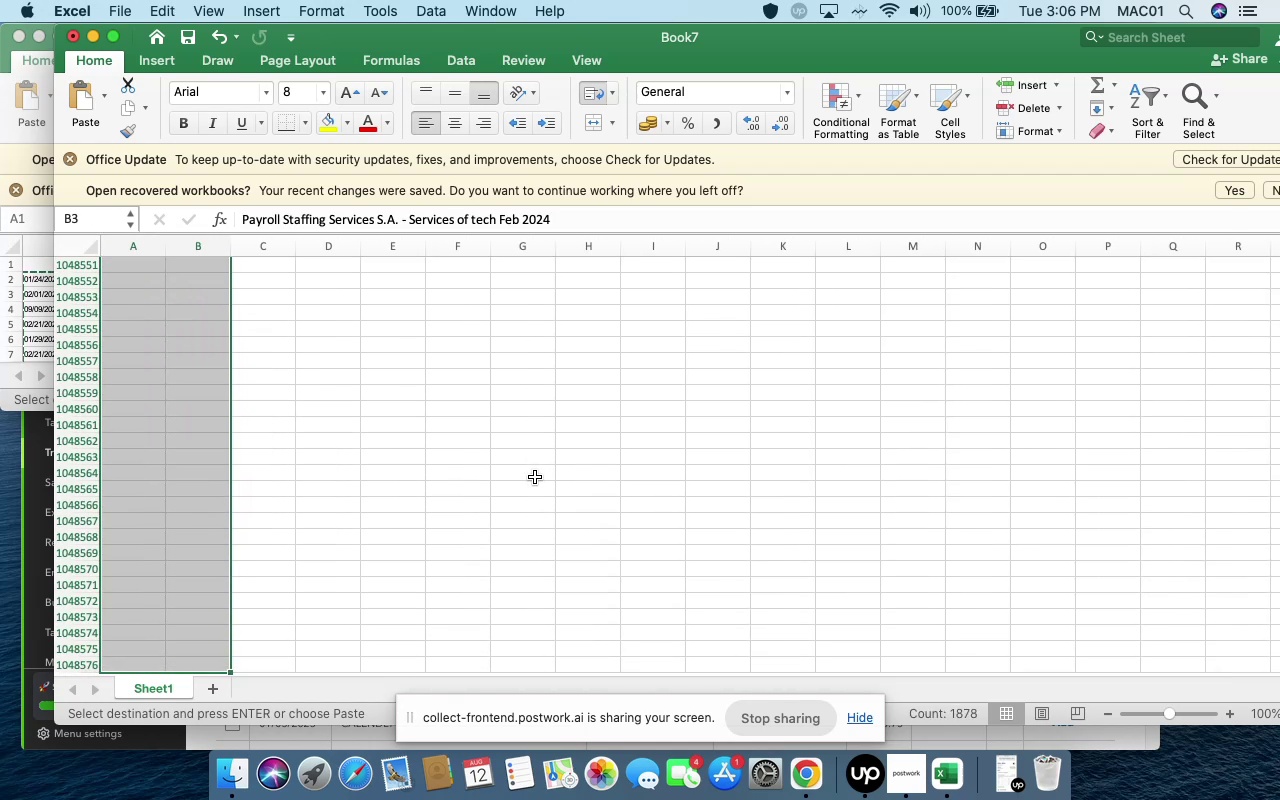 
key(Meta+Shift+ArrowUp)
 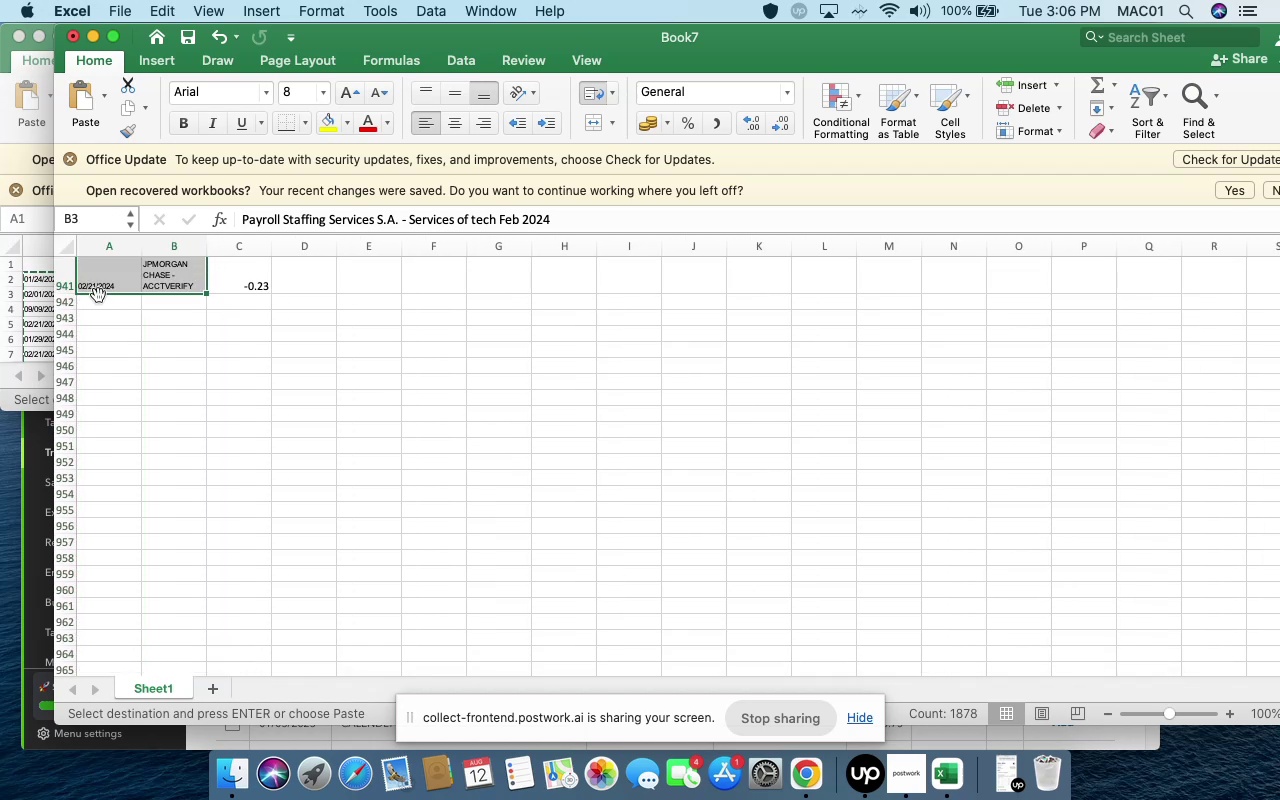 
left_click([98, 299])
 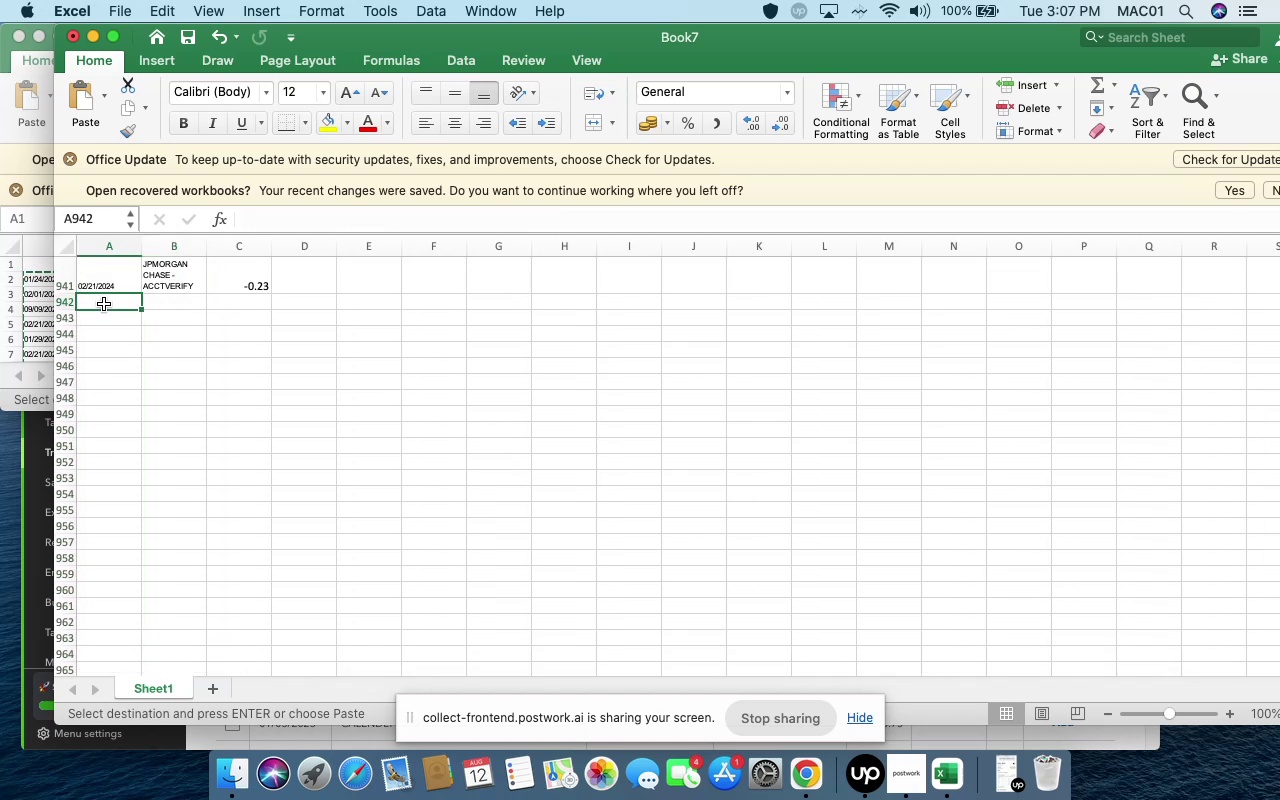 
key(Meta+V)
 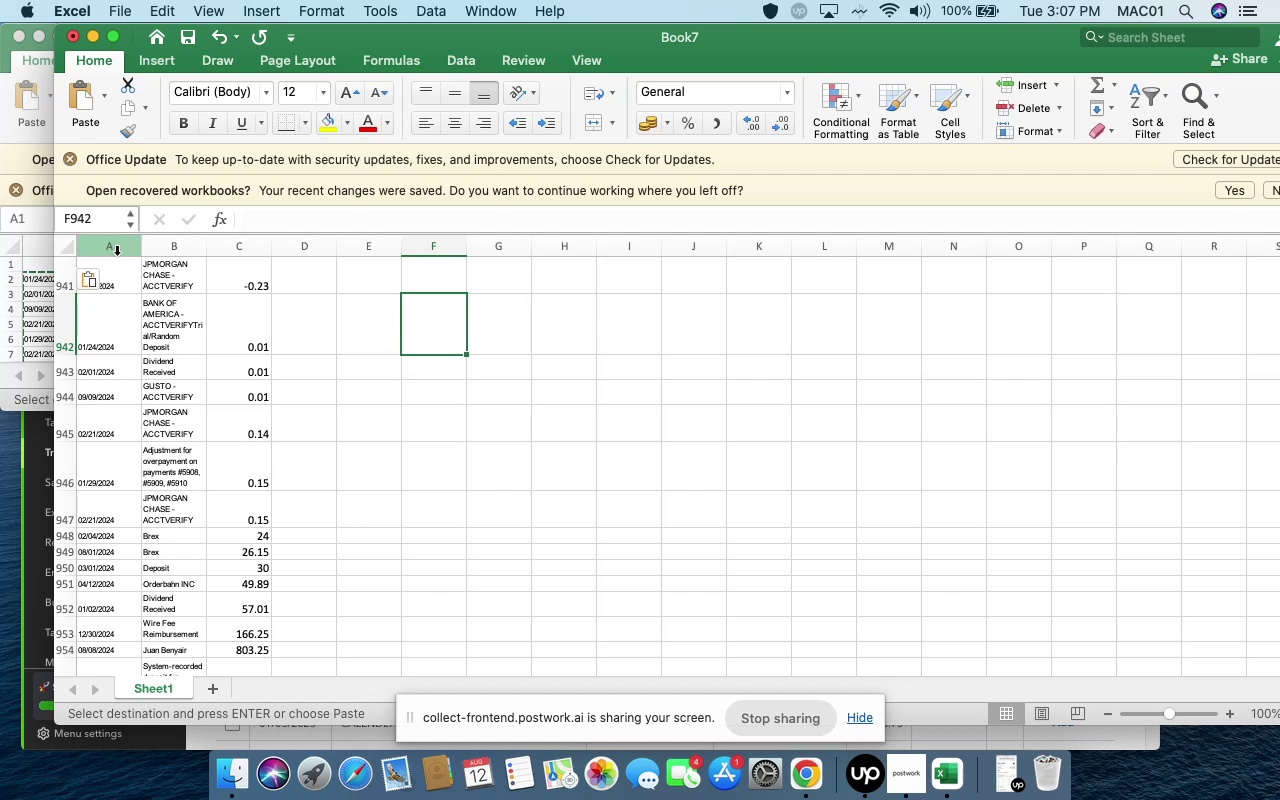 
wait(5.34)
 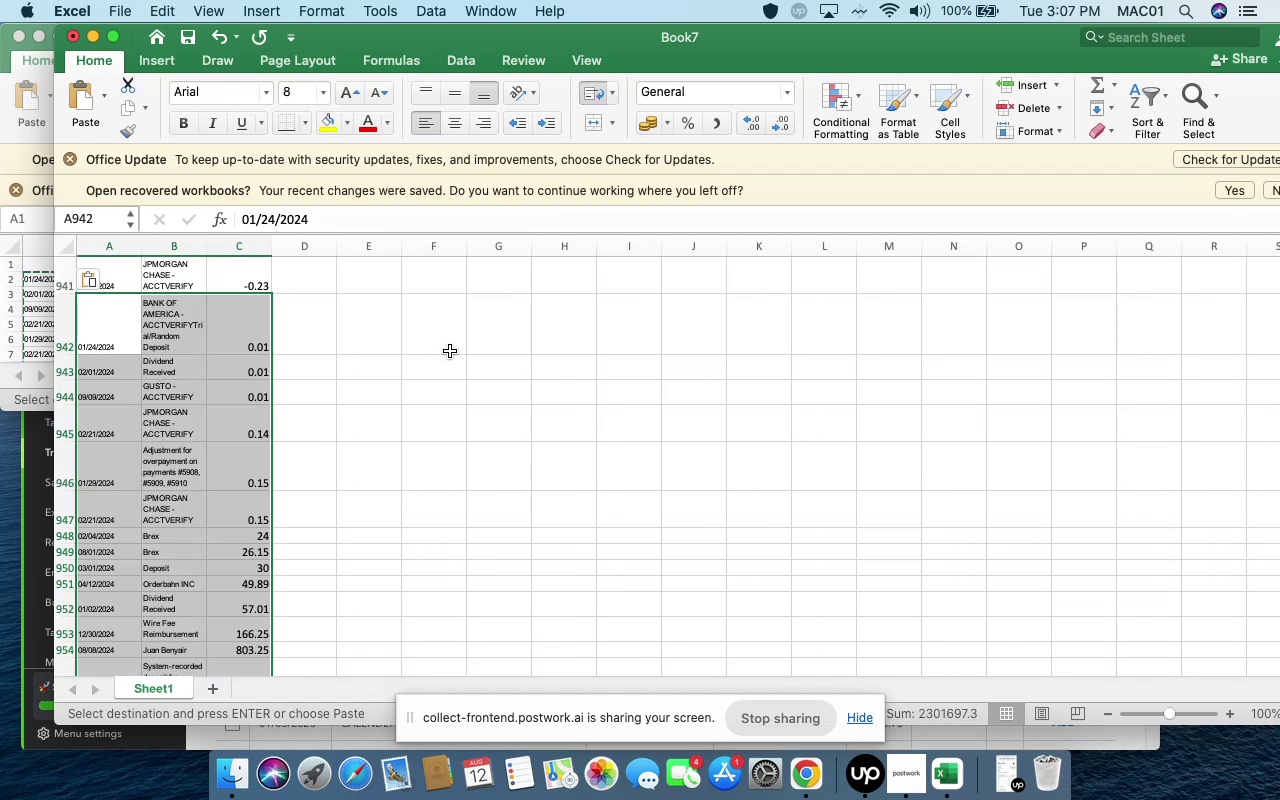 
left_click_drag(start_coordinate=[431, 39], to_coordinate=[644, 182])
 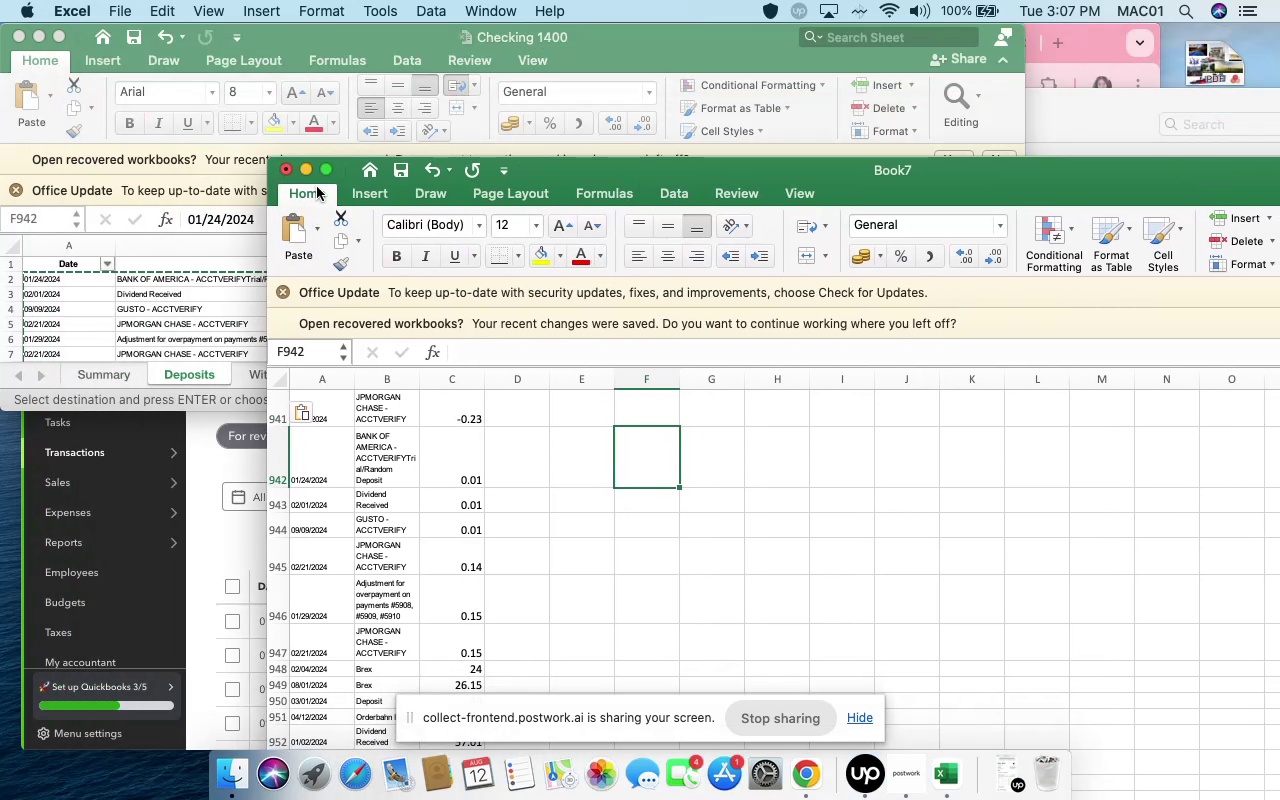 
left_click([129, 8])
 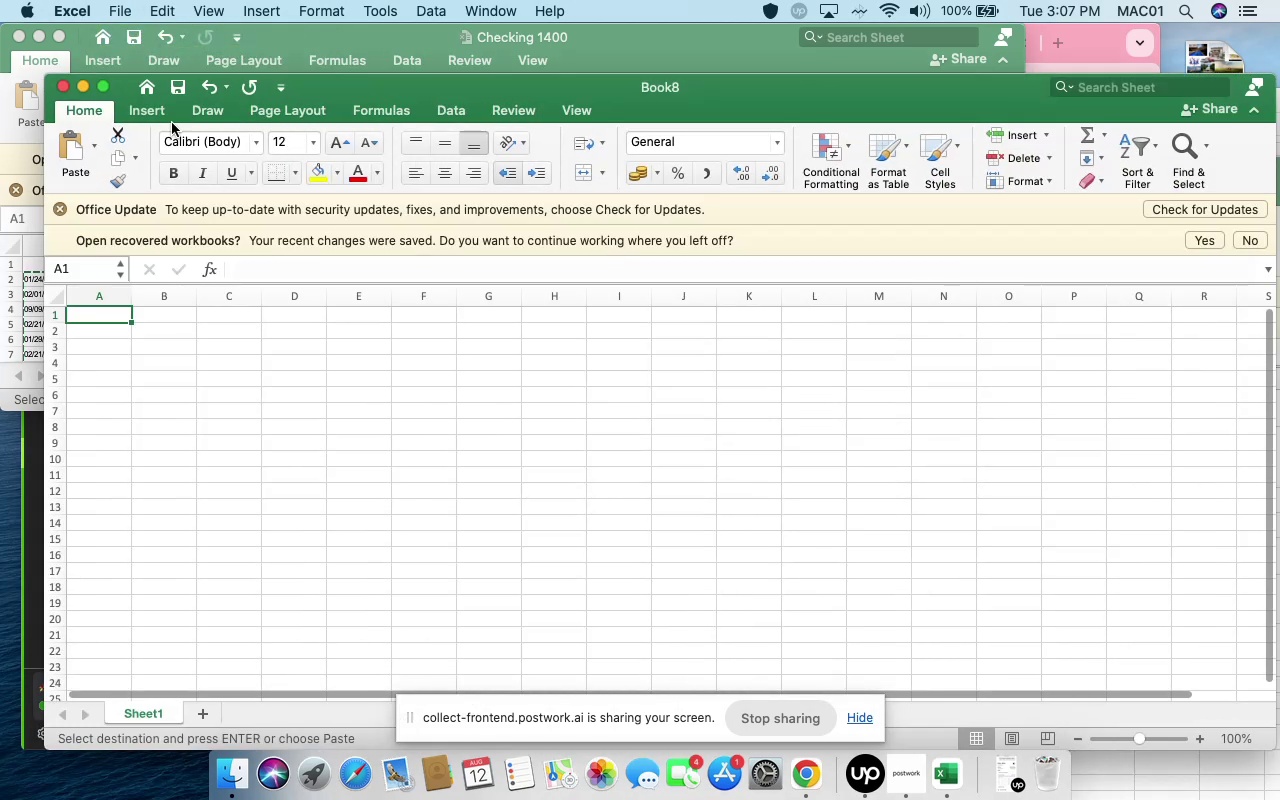 
wait(8.89)
 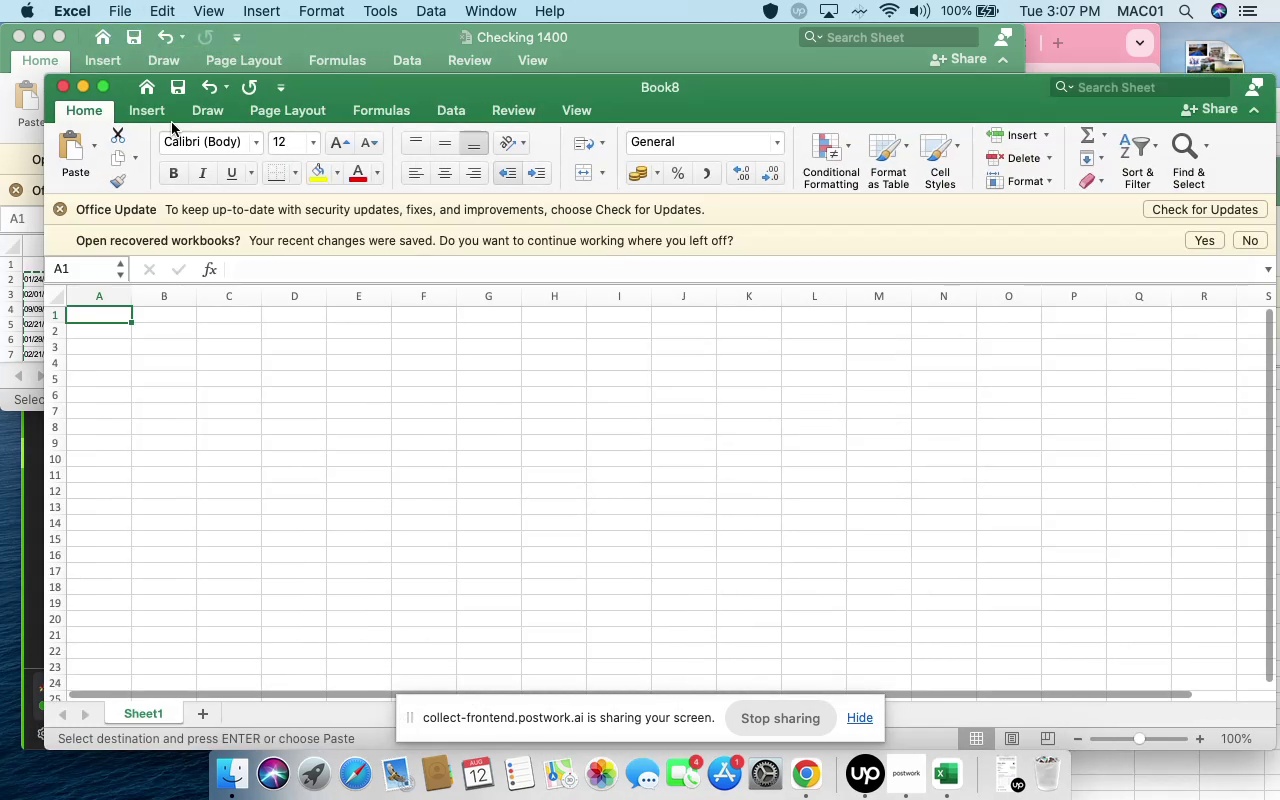 
left_click([160, 157])
 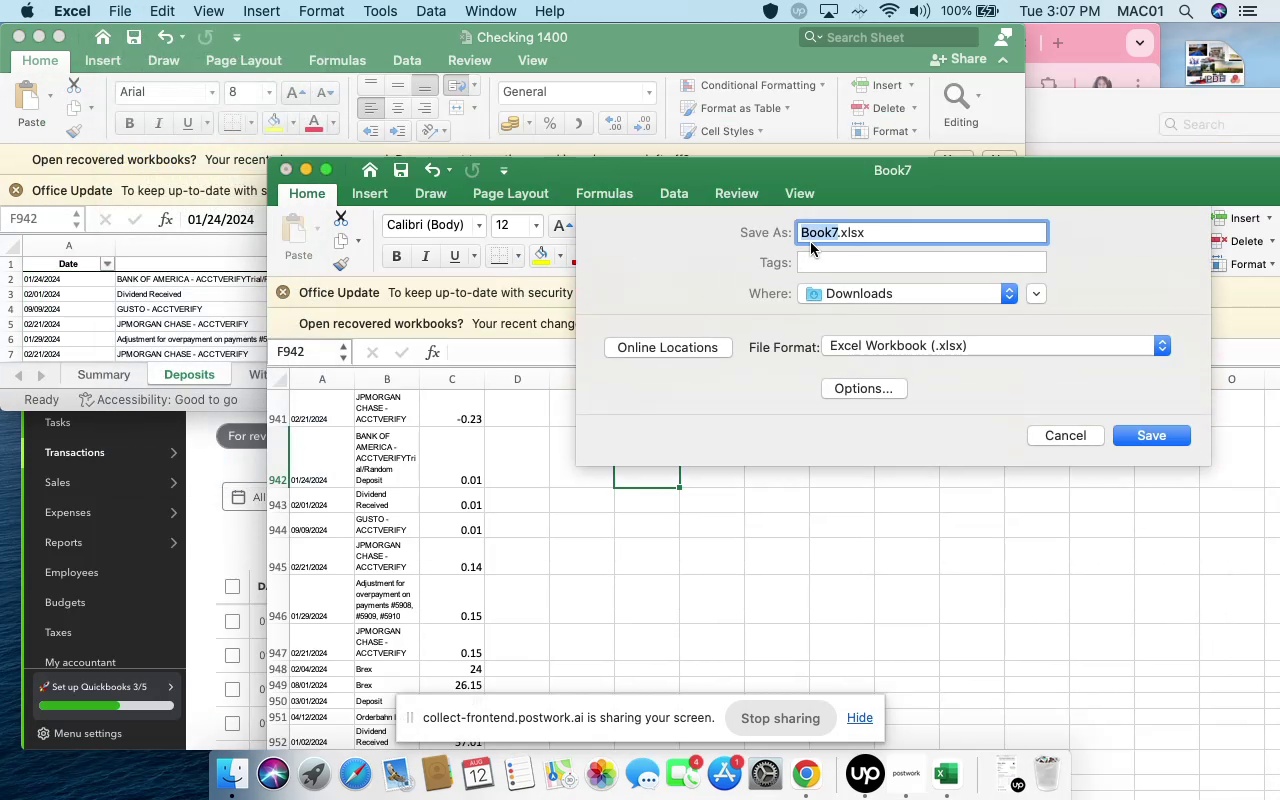 
type(Checking 1400)
 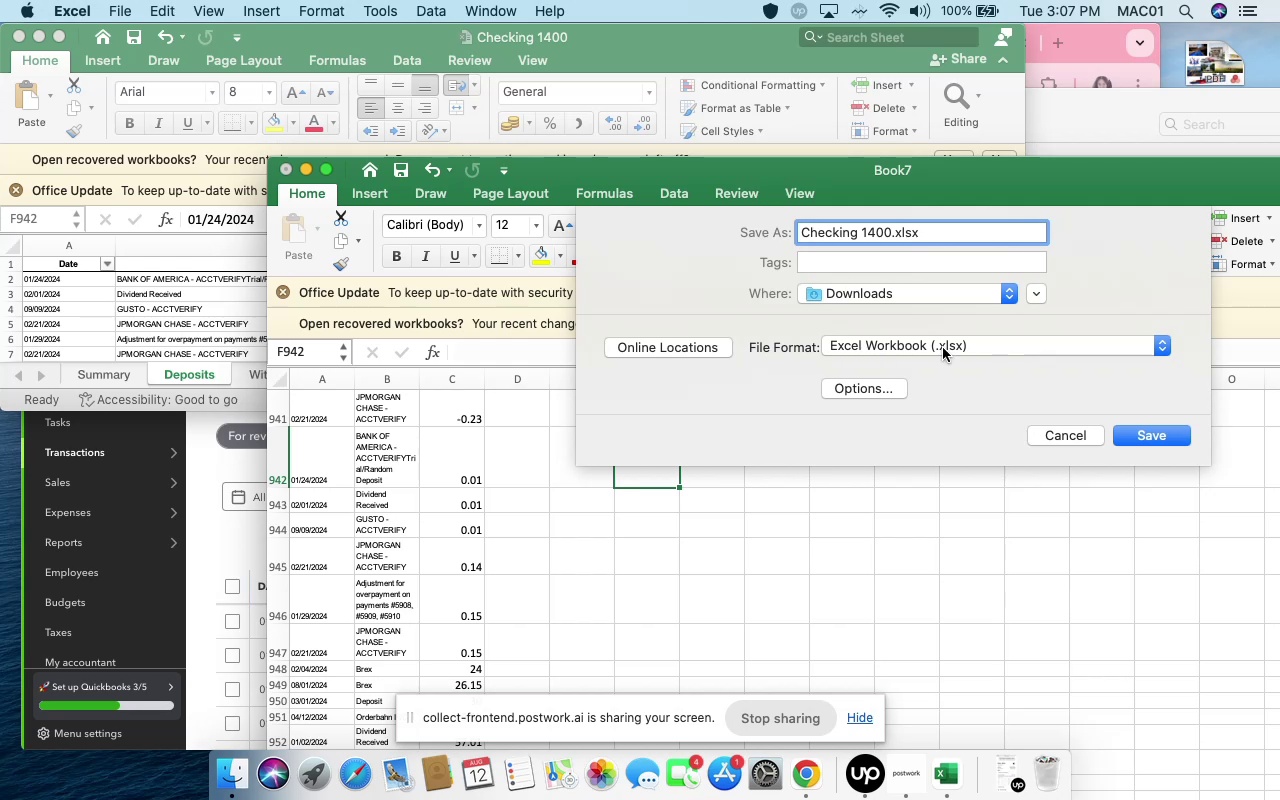 
left_click([955, 355])
 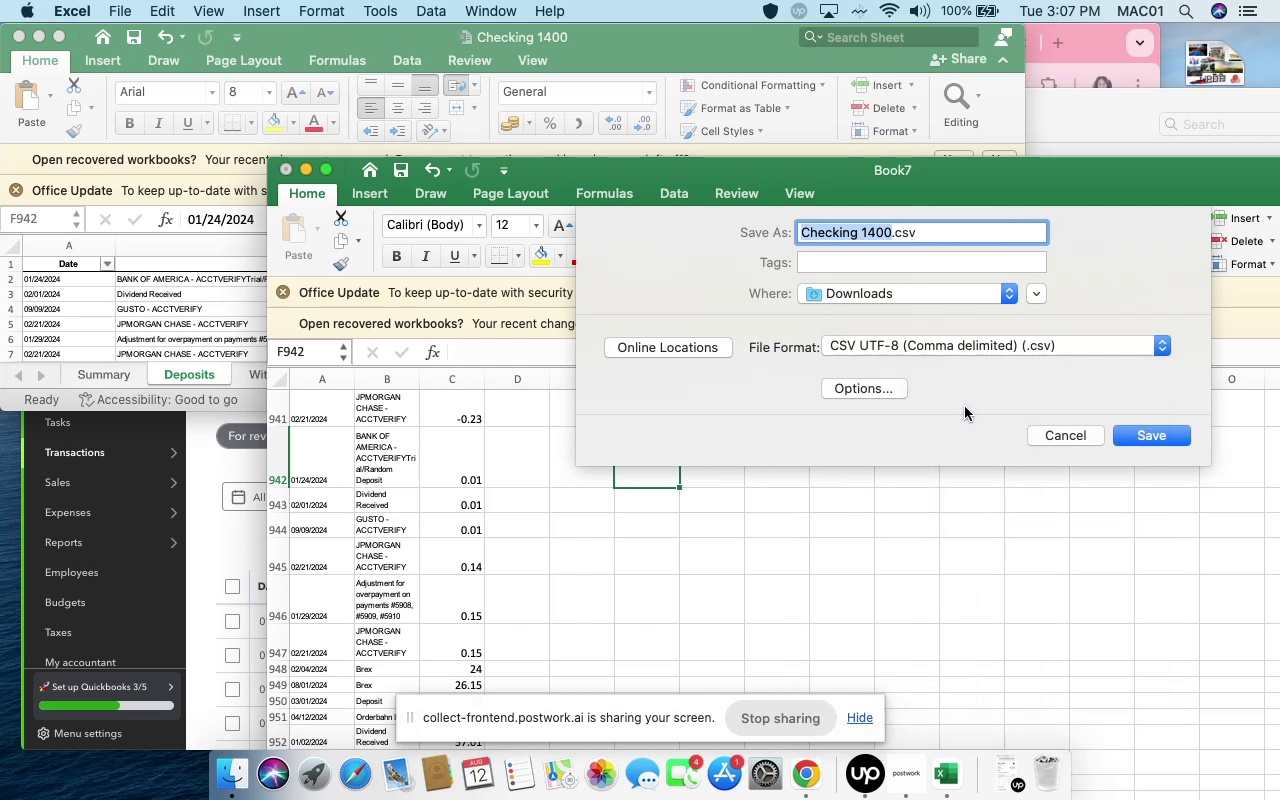 
left_click([968, 400])
 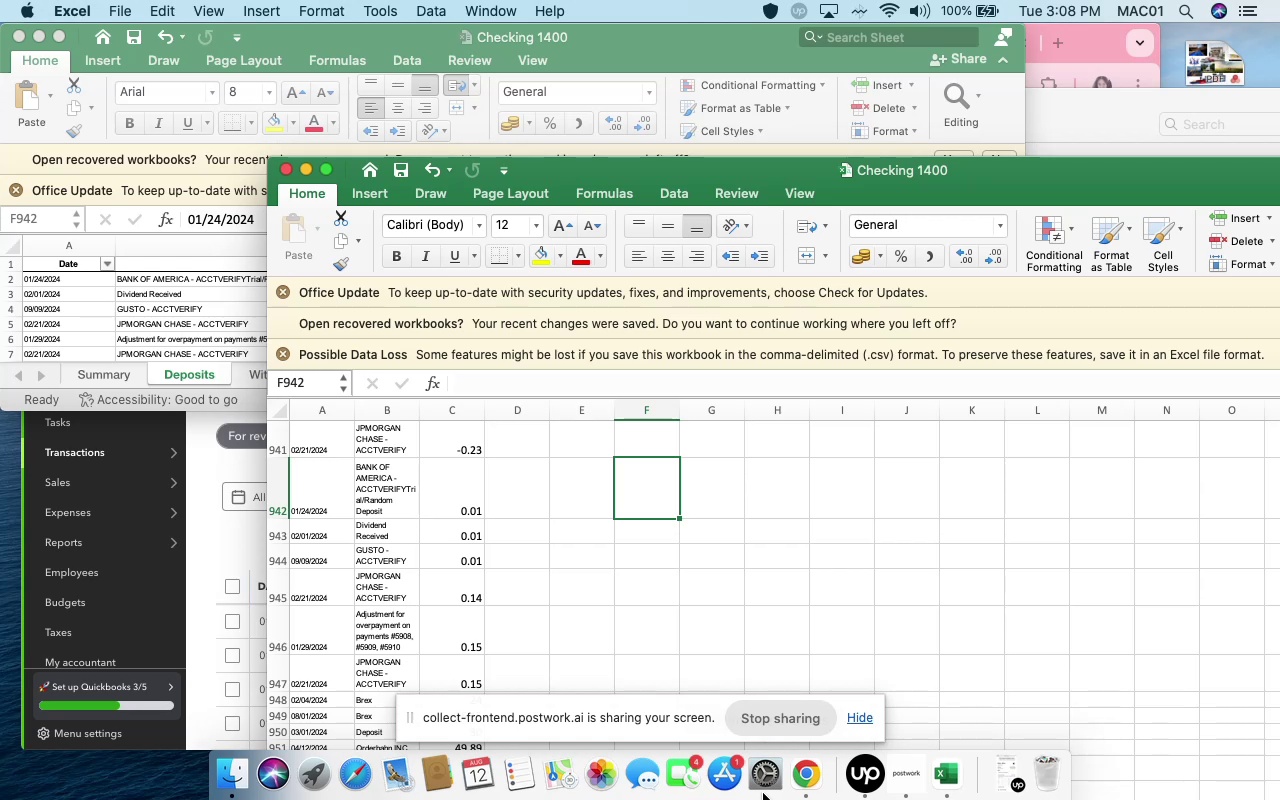 
wait(31.27)
 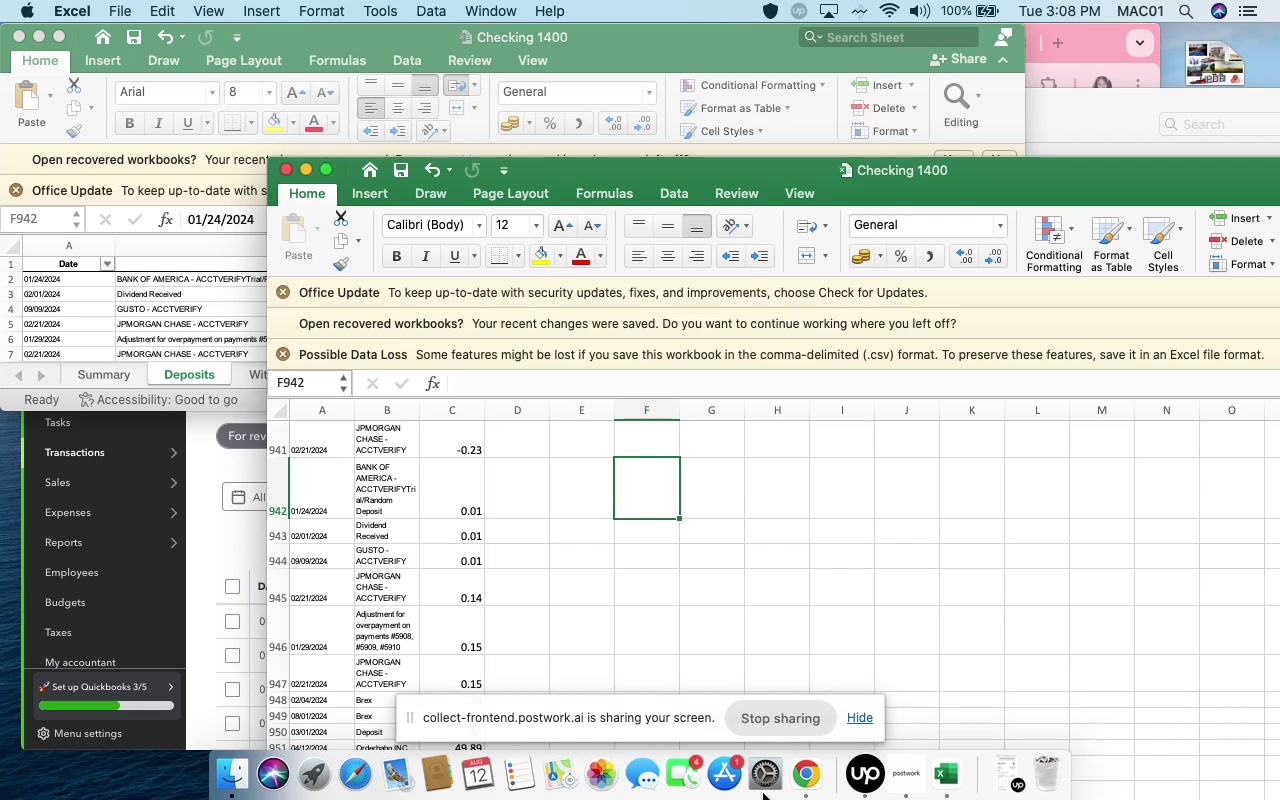 
scroll: coordinate [575, 495], scroll_direction: down, amount: 14.0
 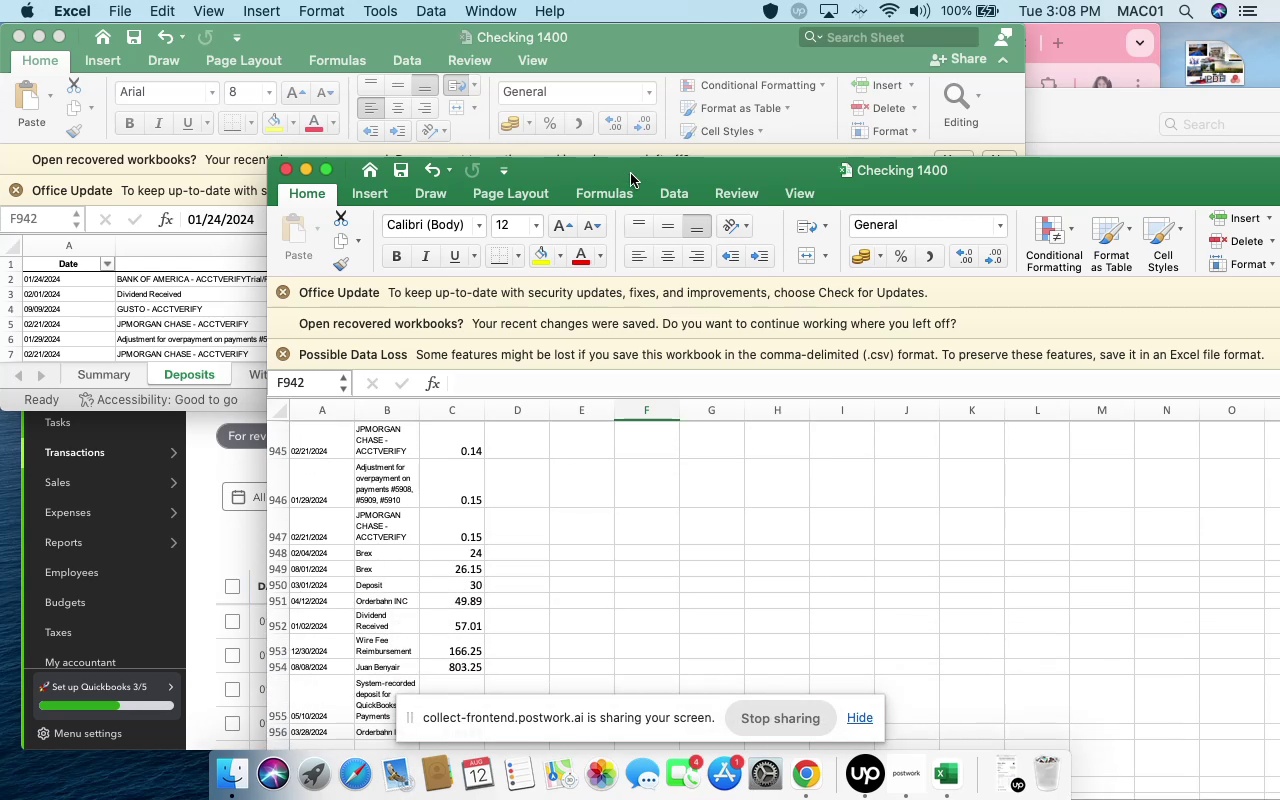 
left_click_drag(start_coordinate=[635, 164], to_coordinate=[548, 12])
 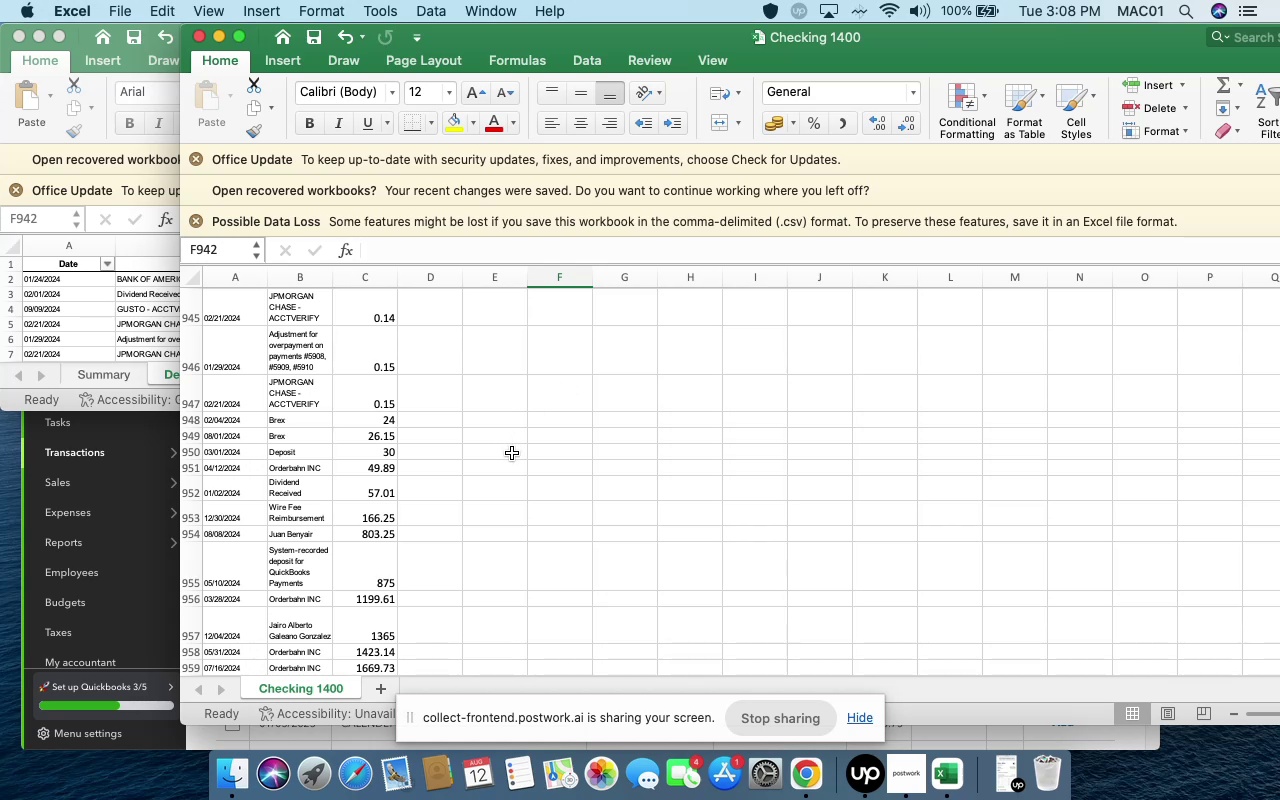 
scroll: coordinate [520, 460], scroll_direction: down, amount: 31.0
 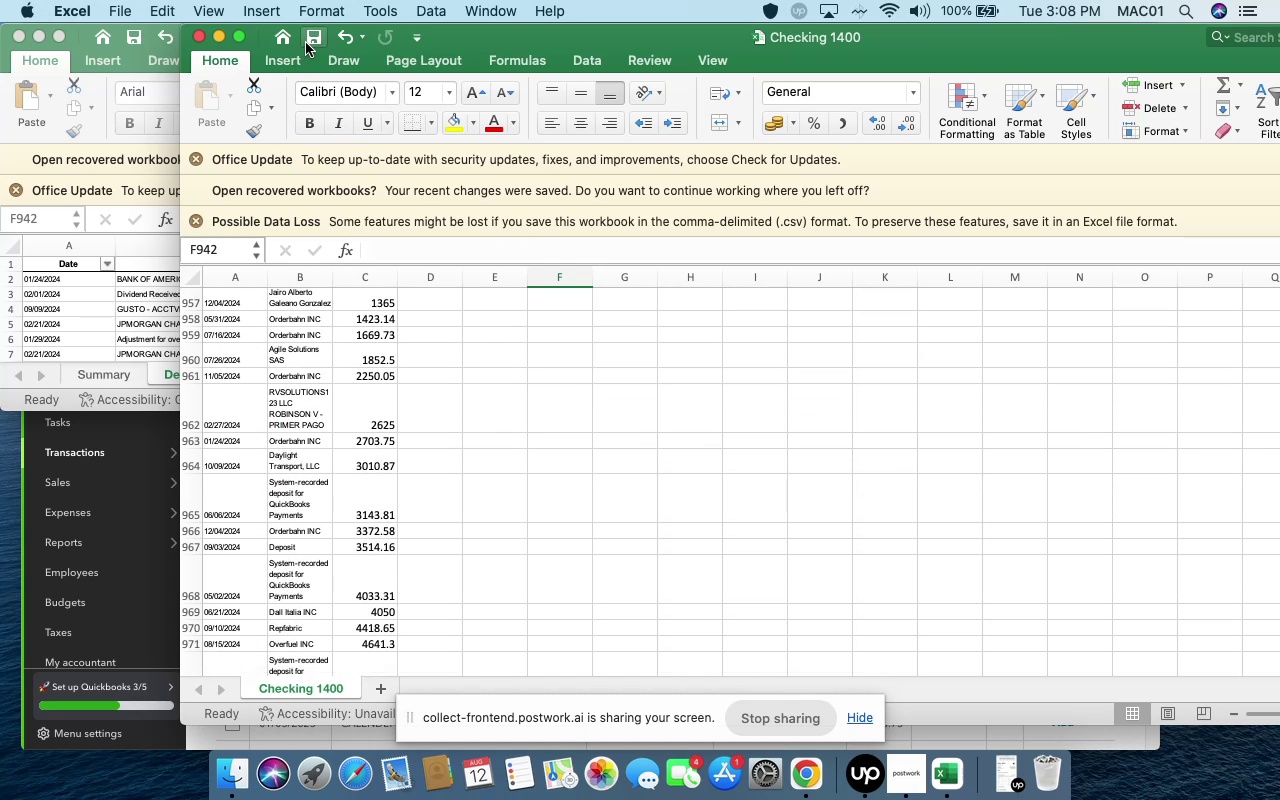 
mouse_move([168, 46])
 